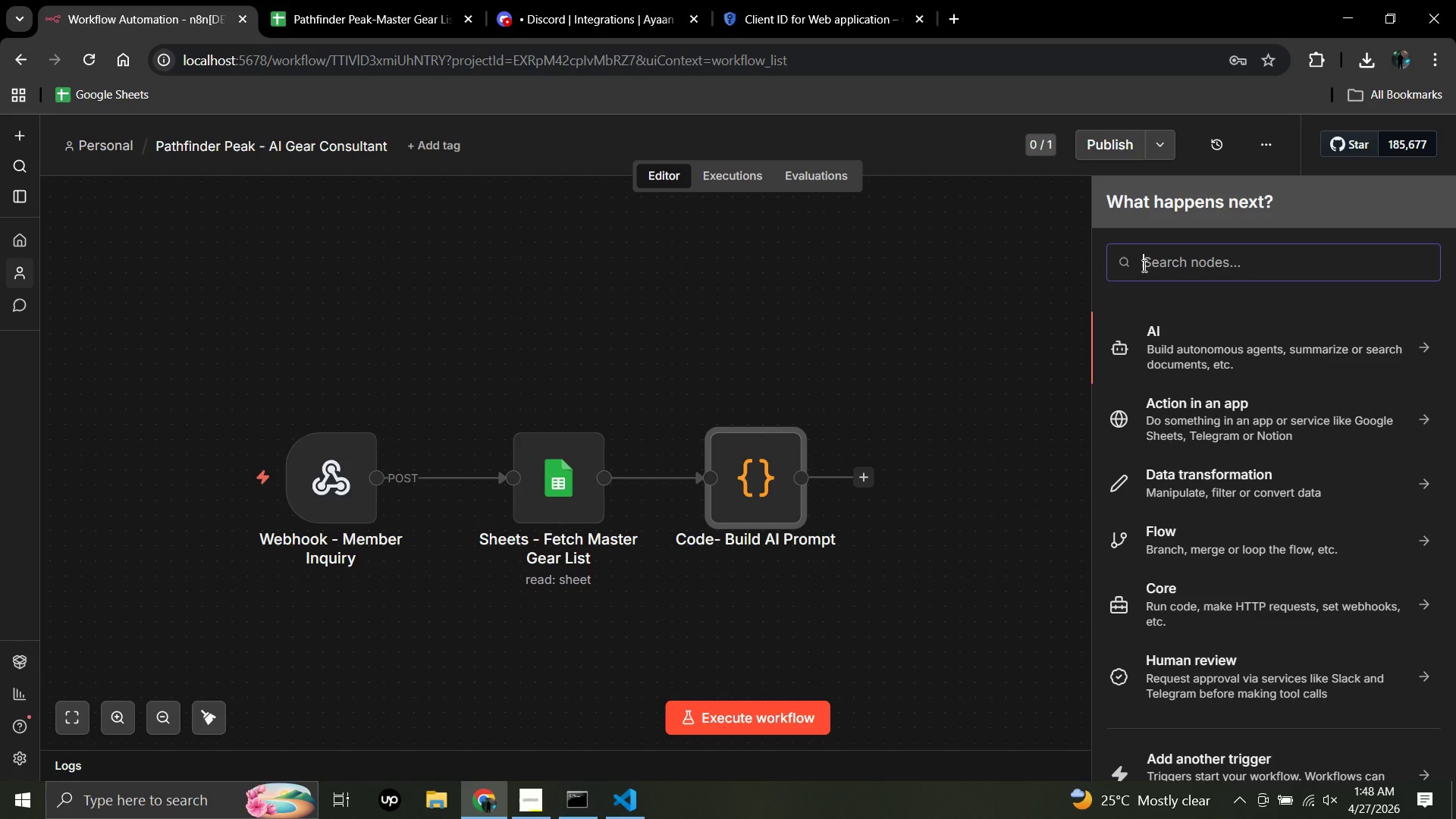 
wait(5.97)
 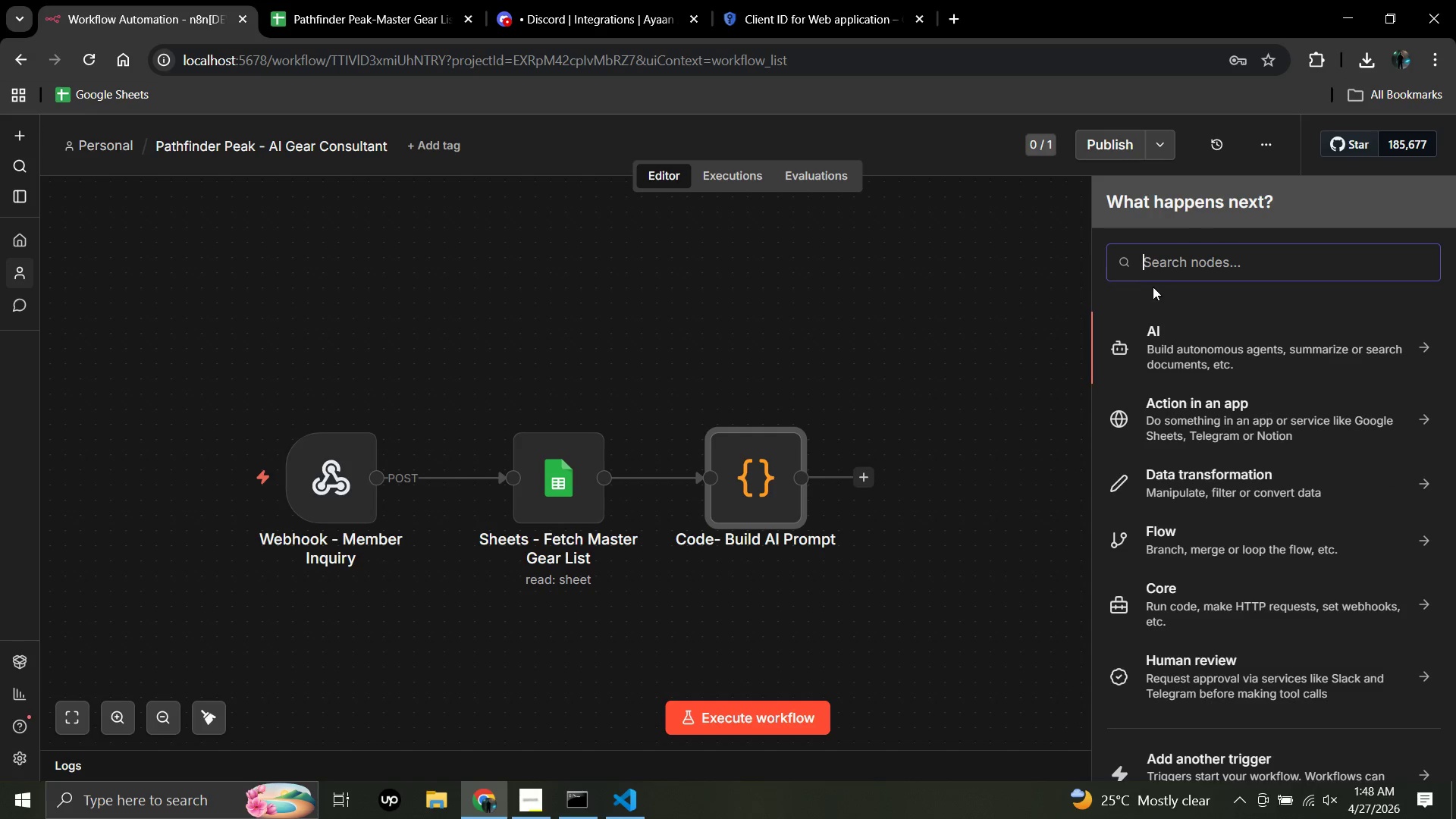 
left_click([1144, 258])
 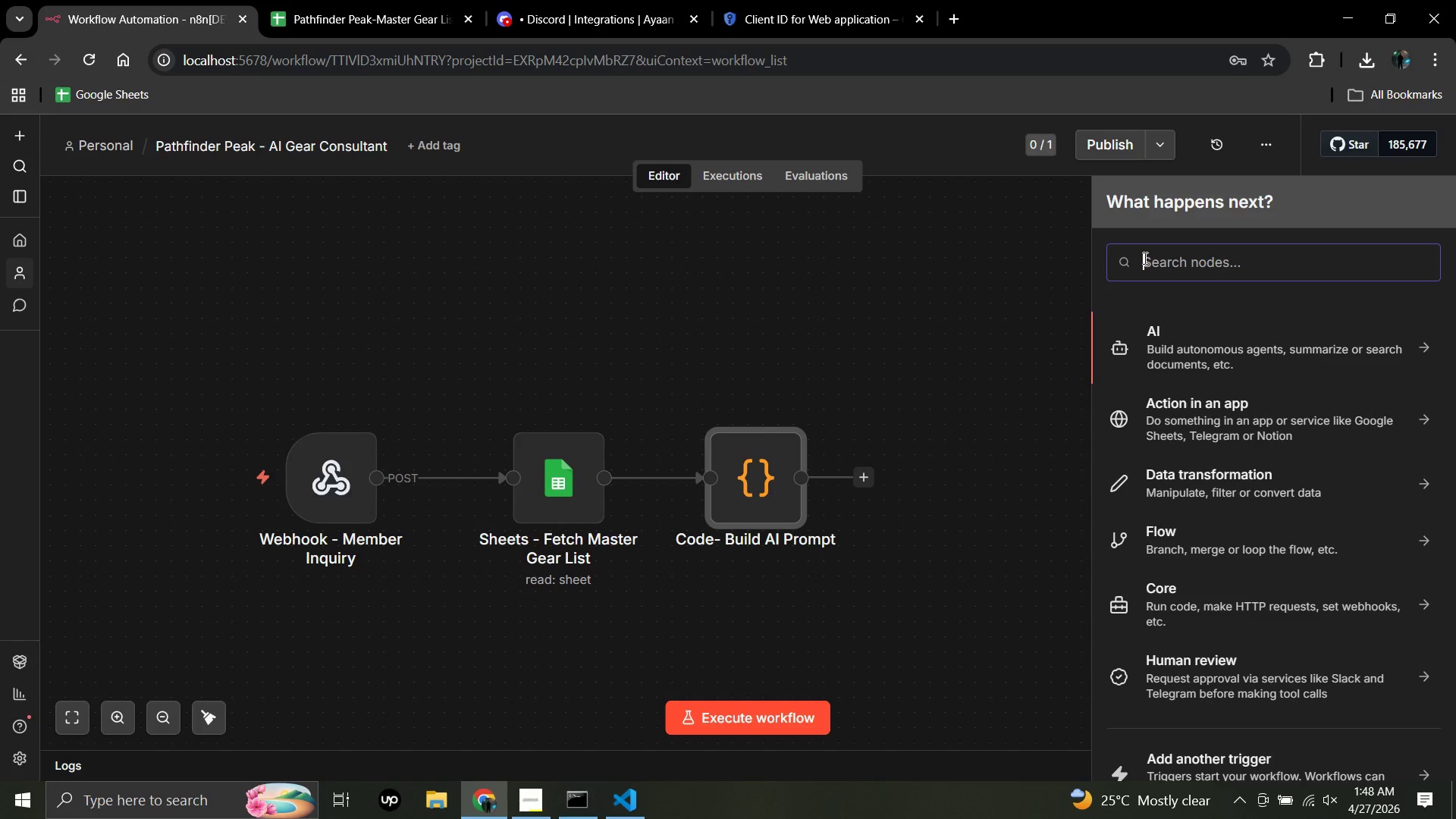 
type(basic llm chain)
 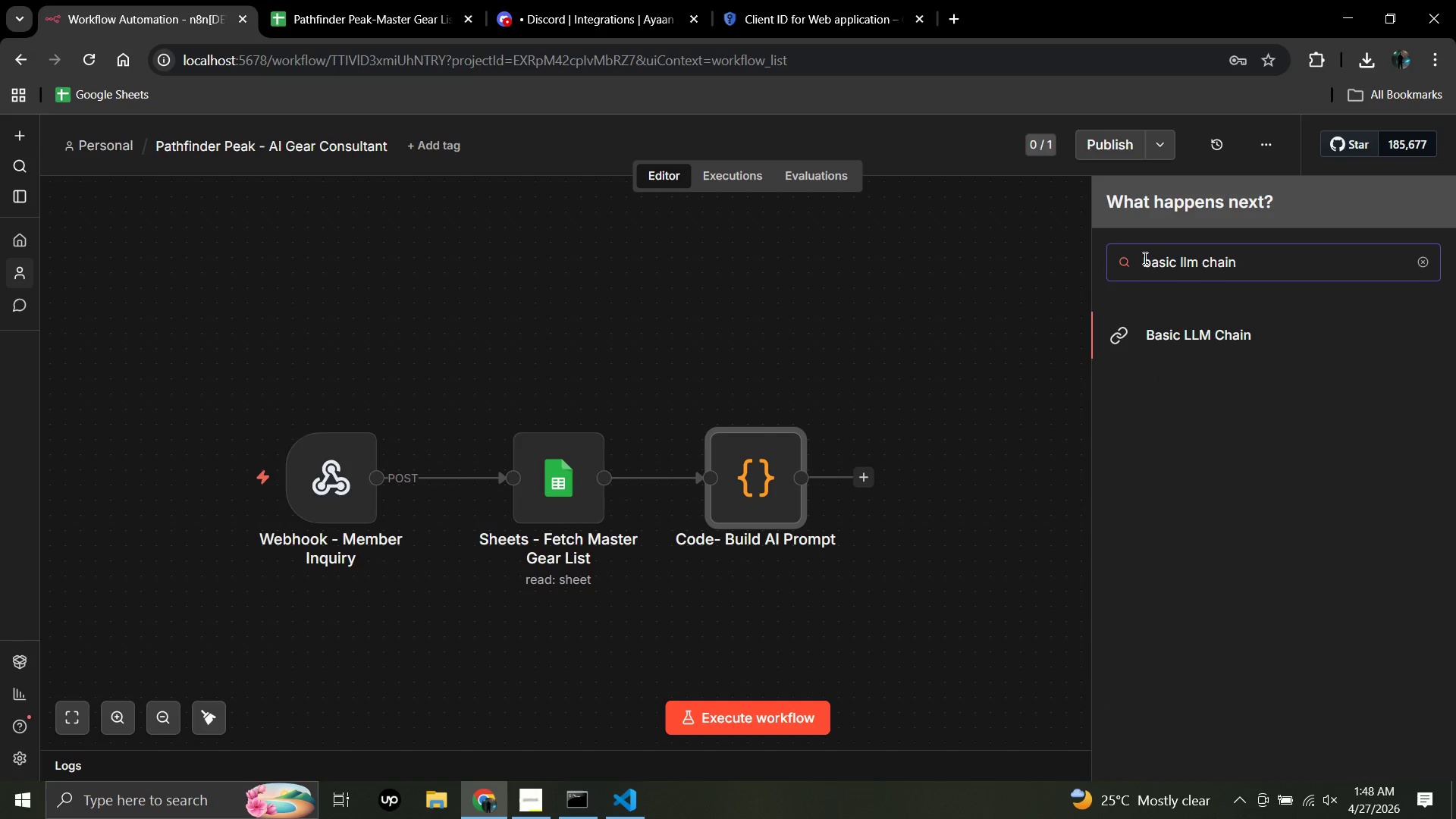 
key(Enter)
 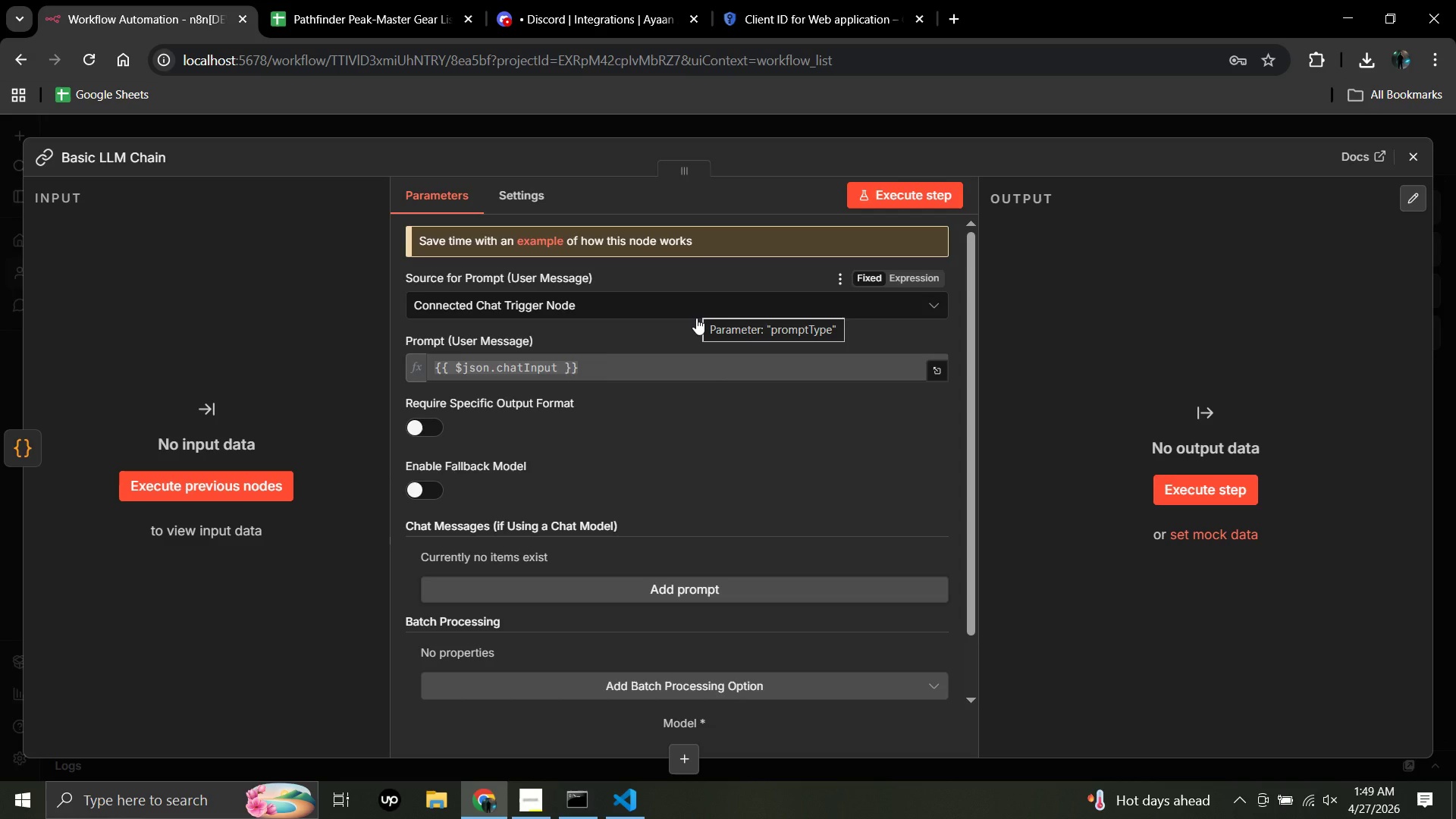 
wait(46.8)
 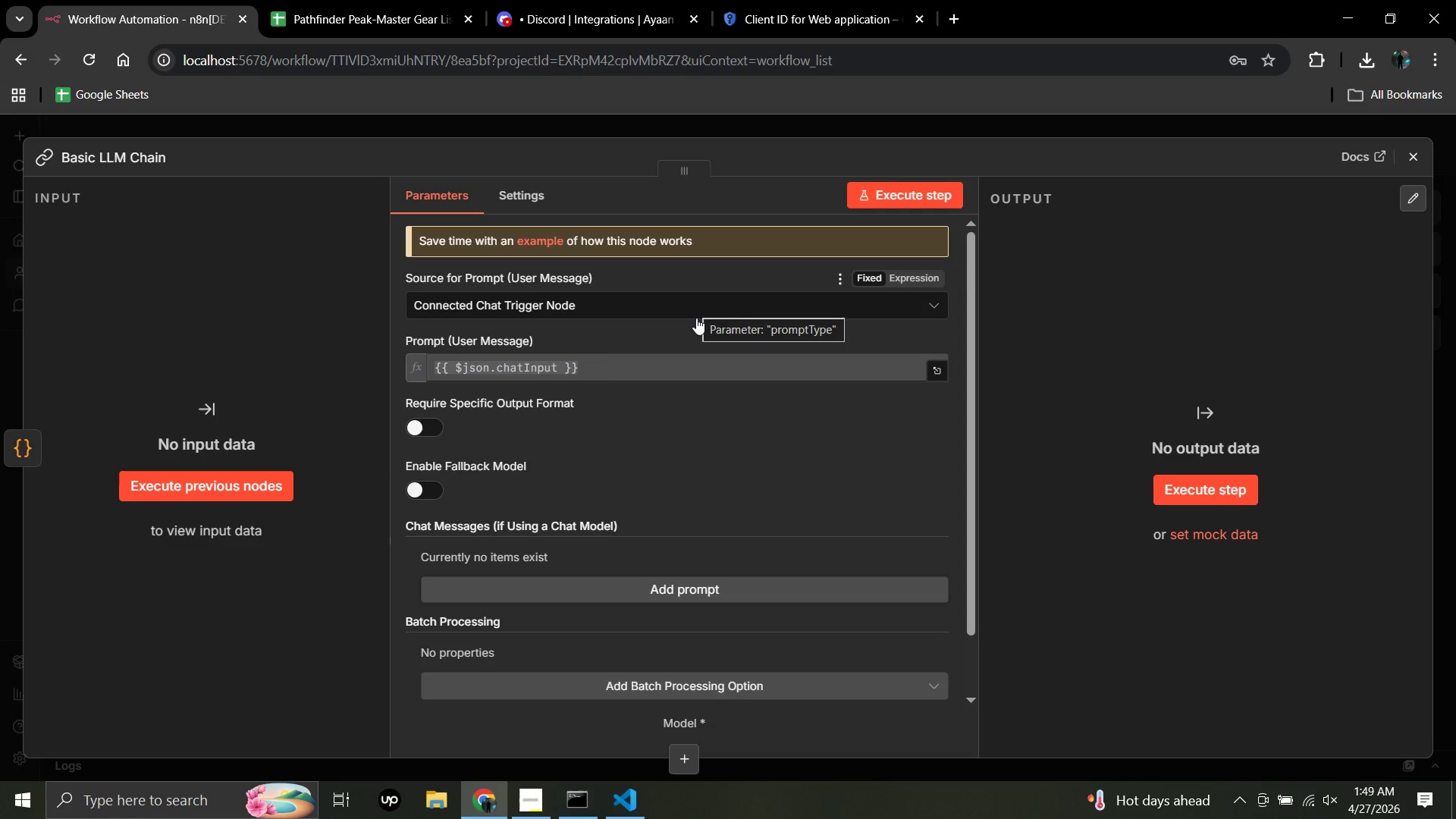 
left_click([710, 306])
 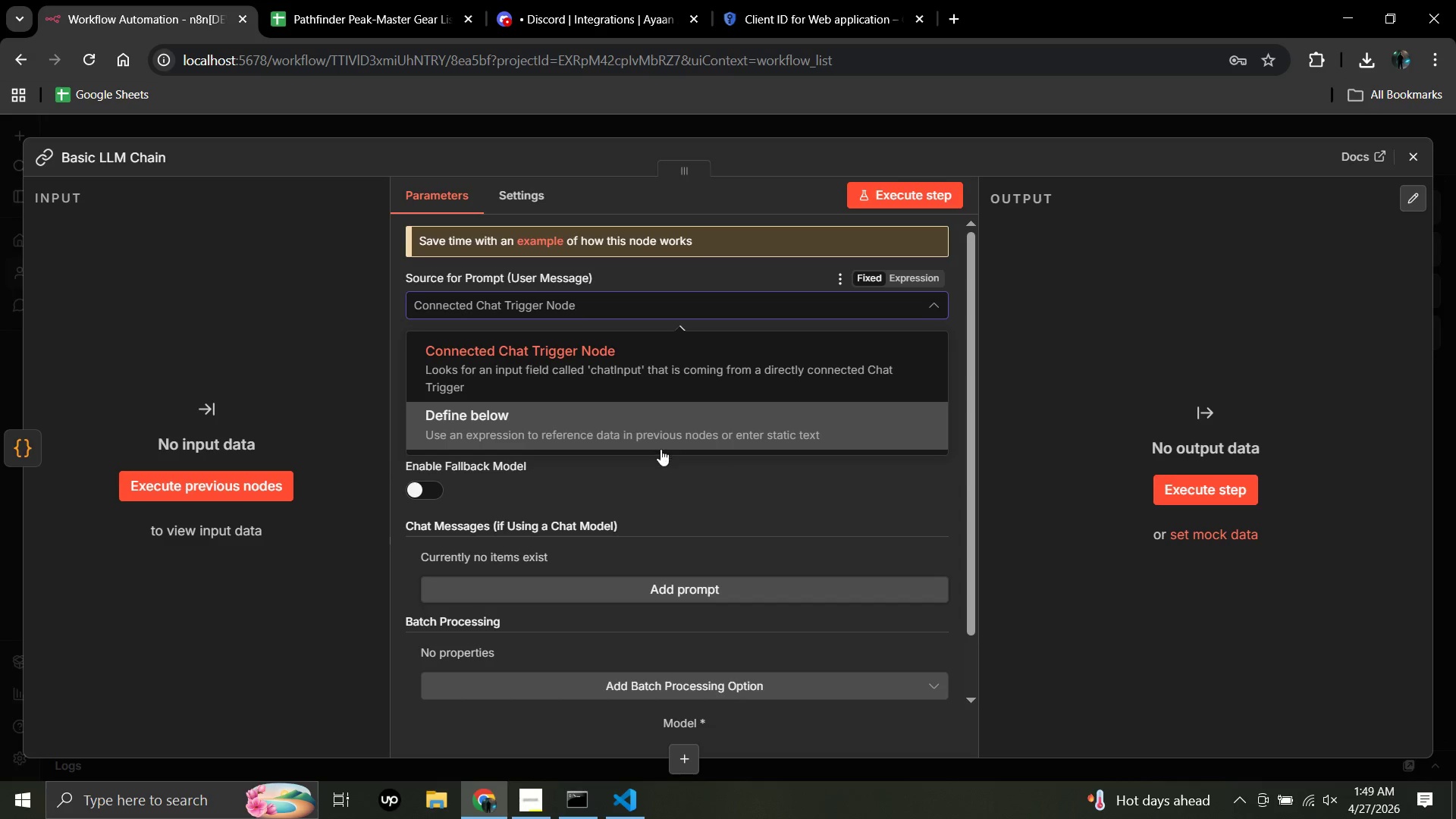 
left_click([661, 437])
 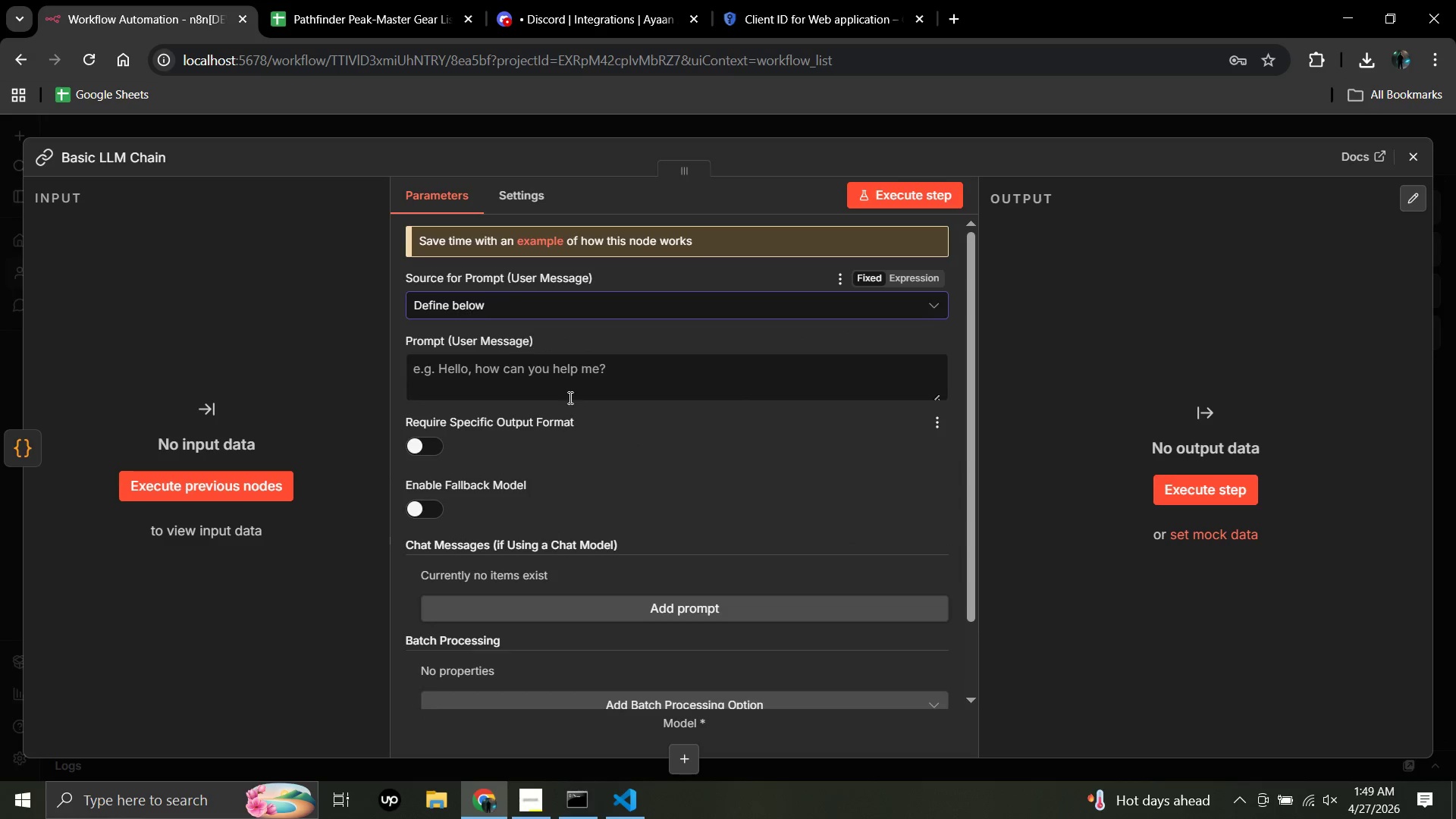 
left_click([579, 383])
 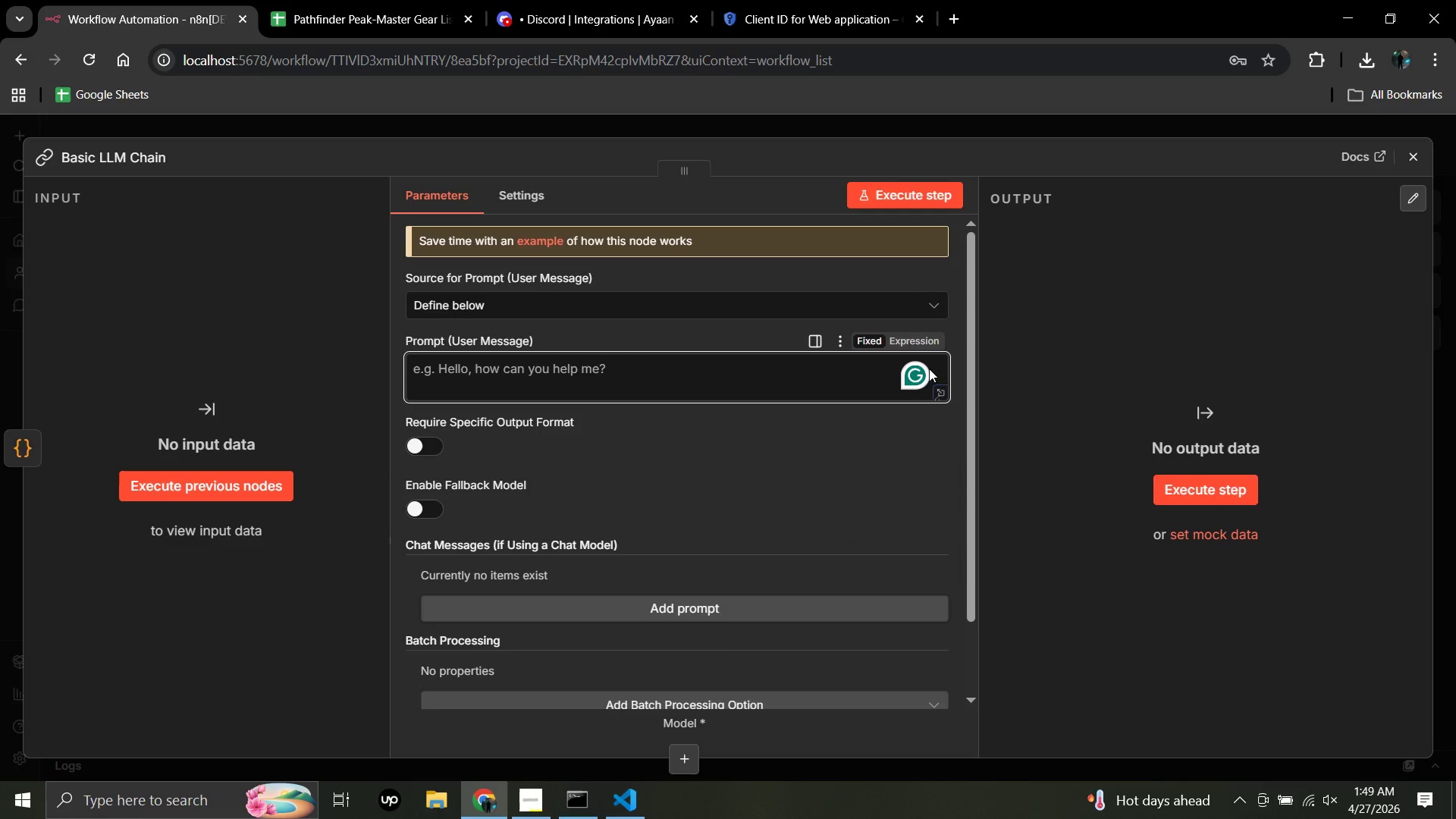 
left_click([937, 390])
 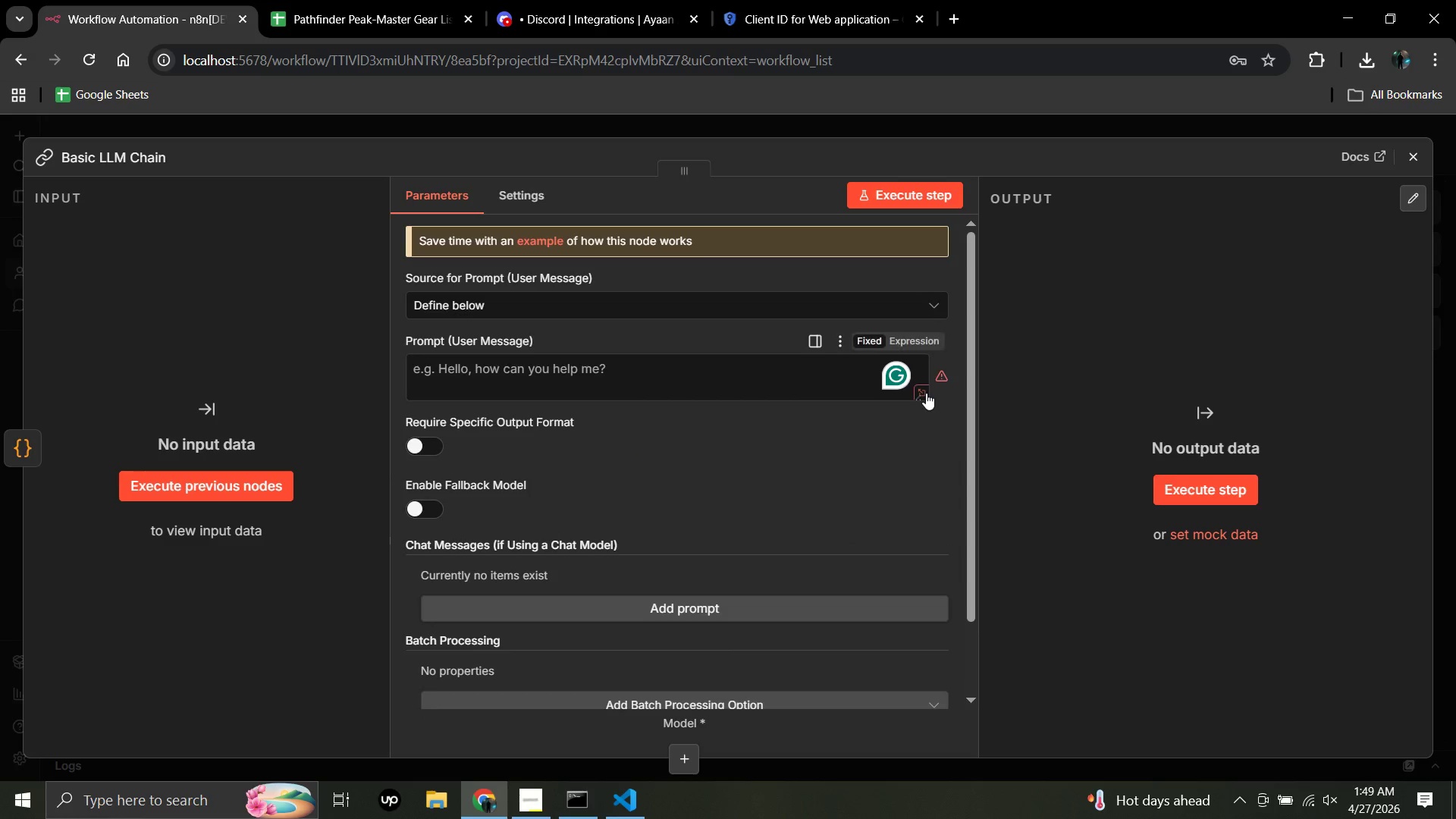 
left_click([924, 391])
 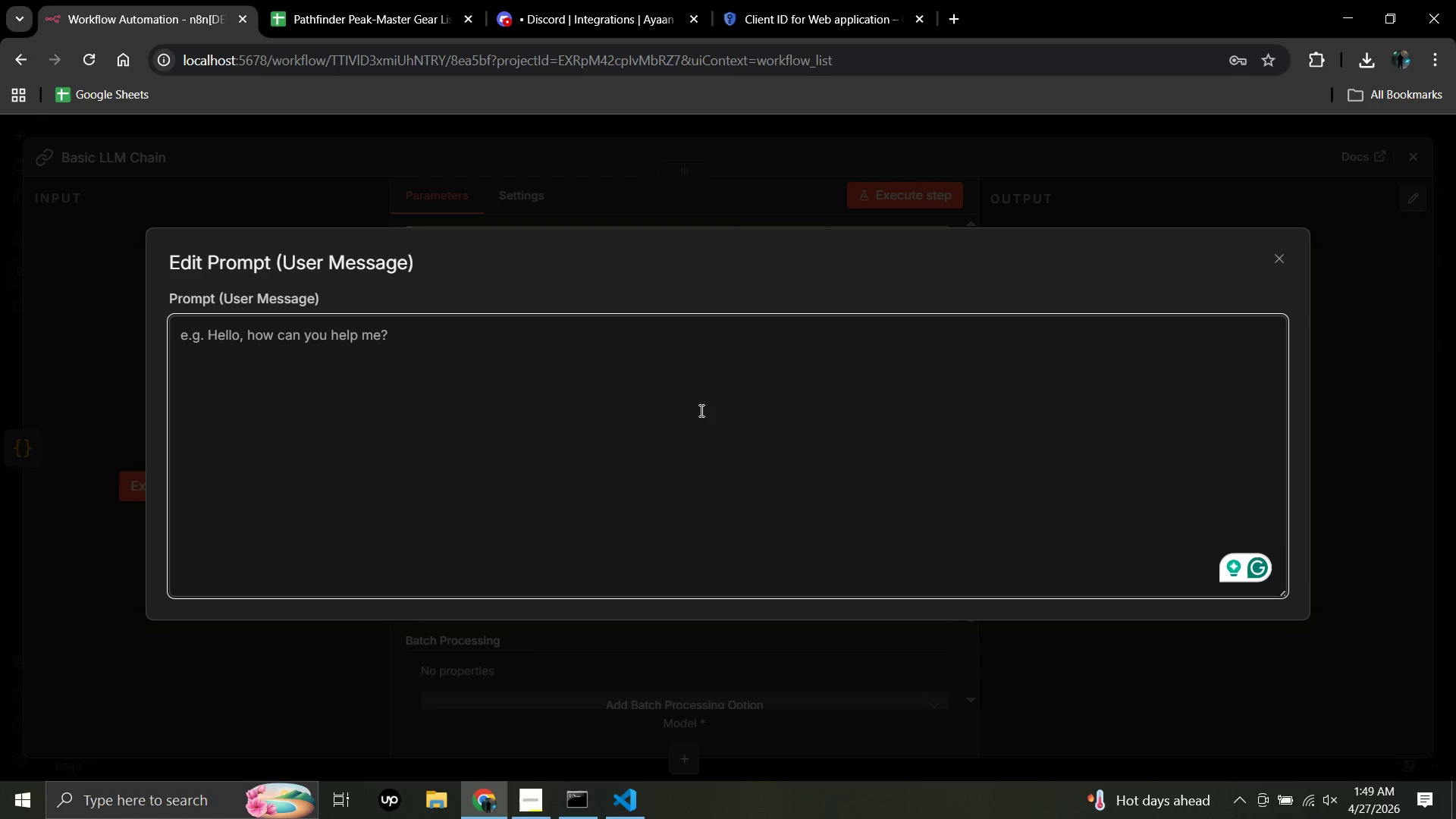 
wait(5.77)
 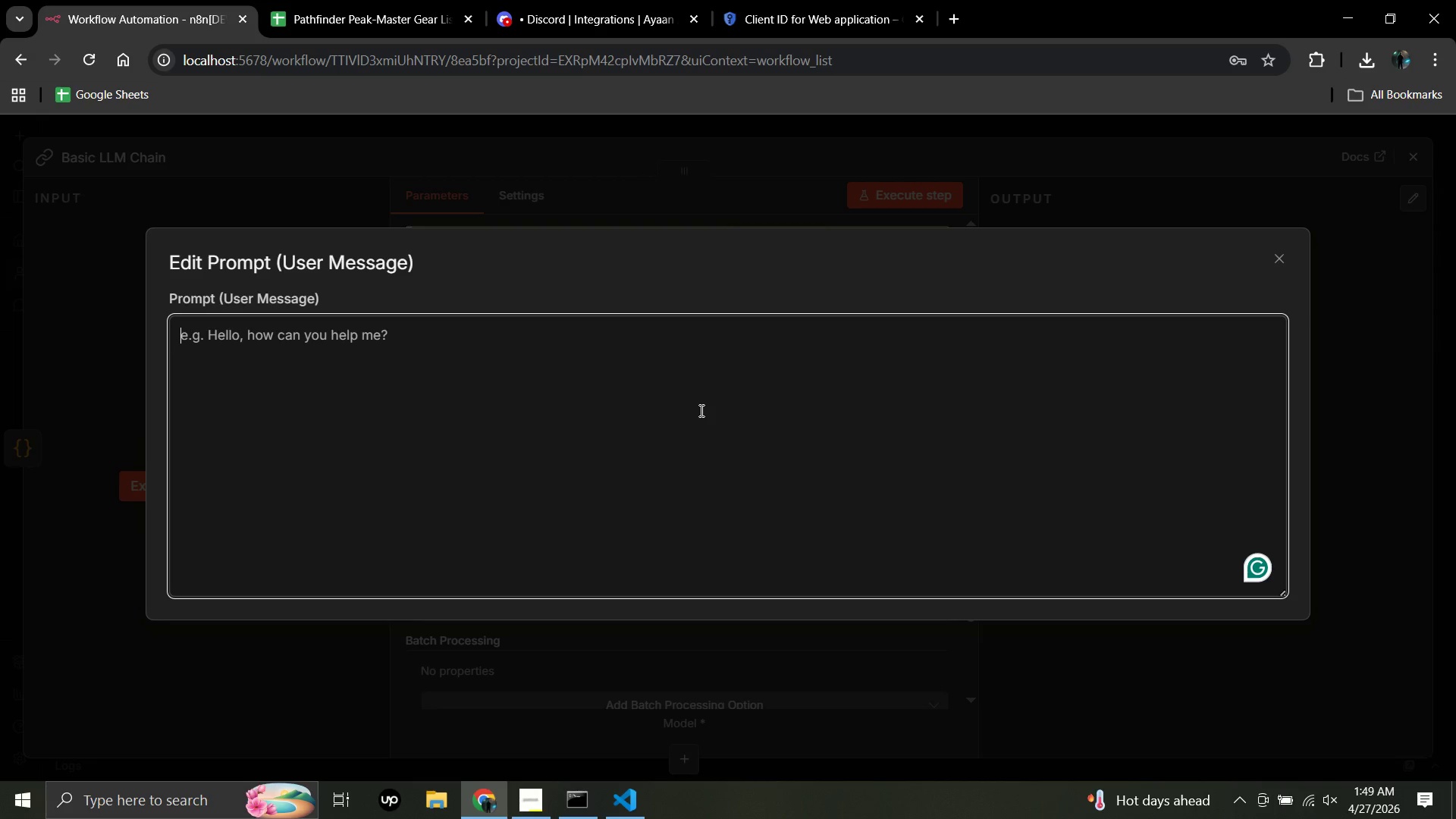 
key(Shift+BracketLeft)
 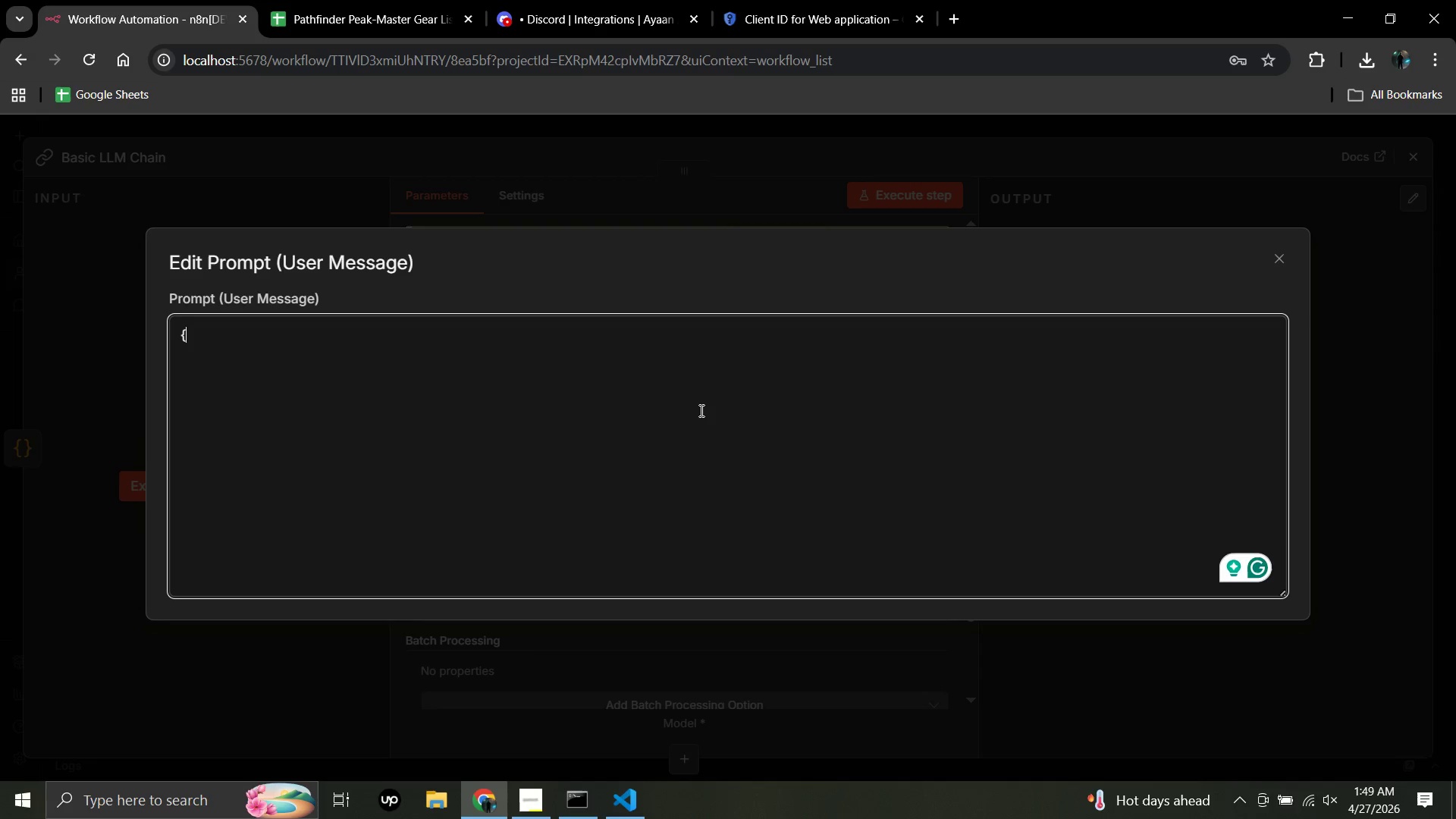 
key(Shift+ShiftRight)
 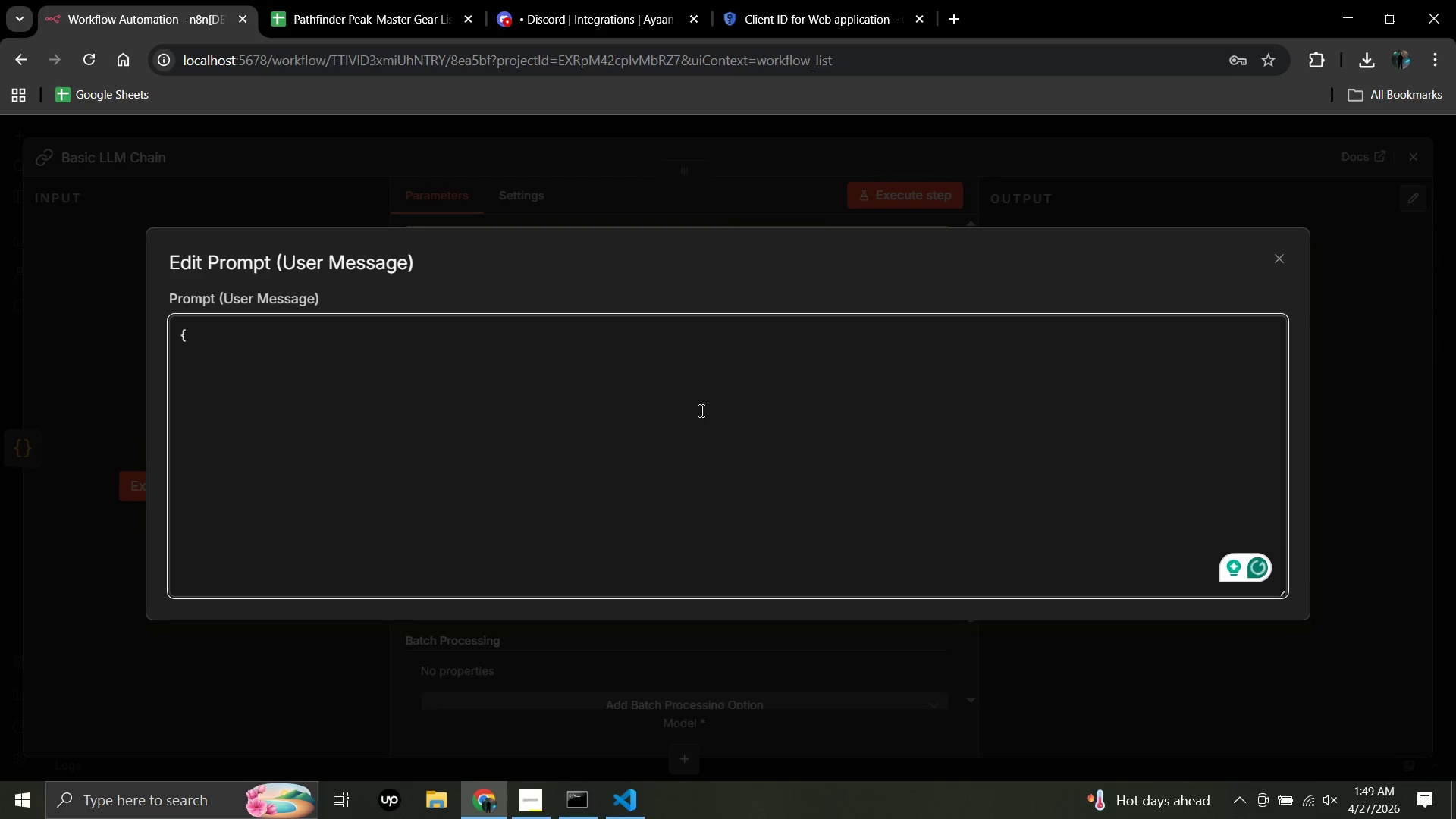 
key(Shift+BracketLeft)
 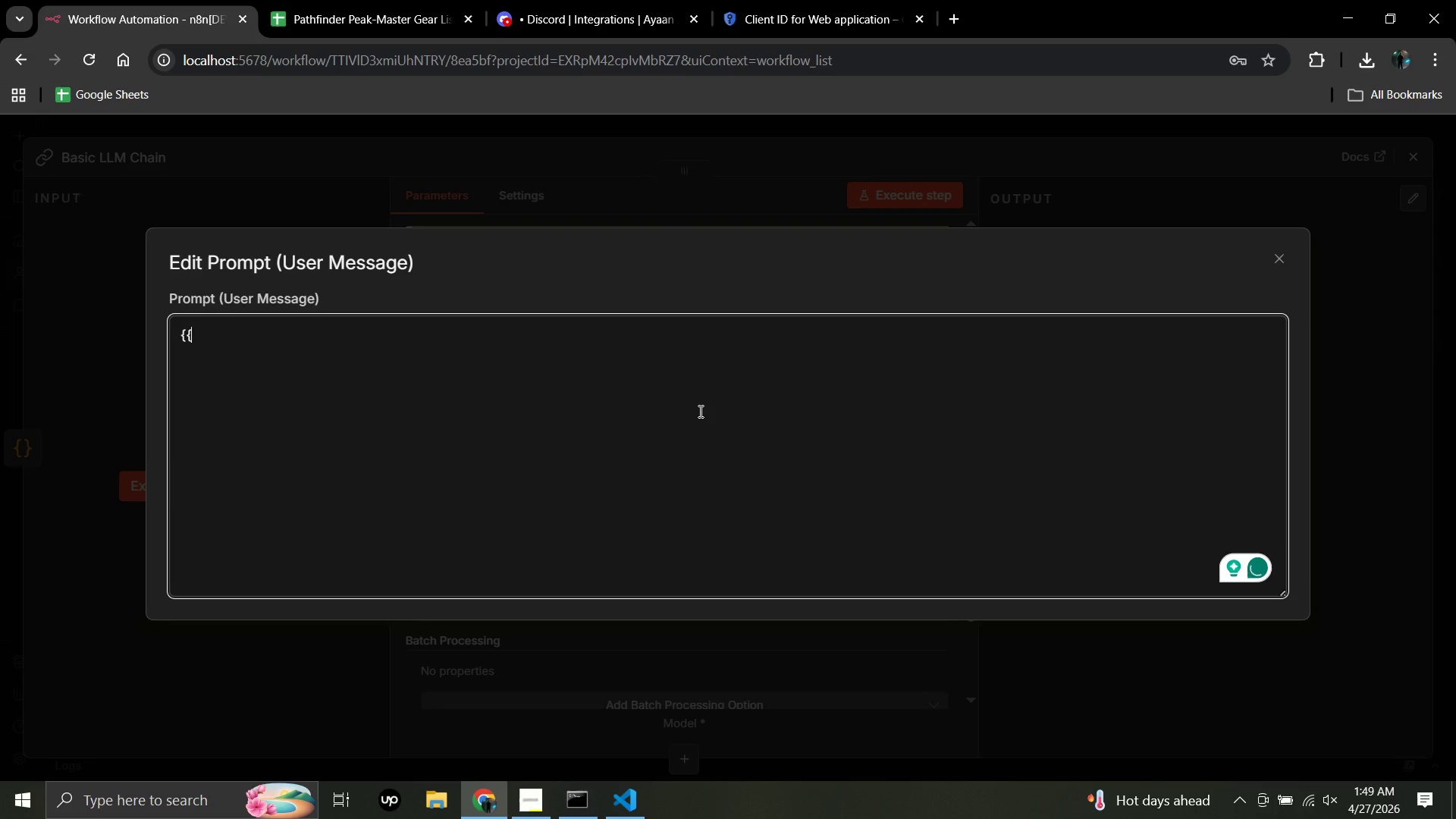 
wait(9.47)
 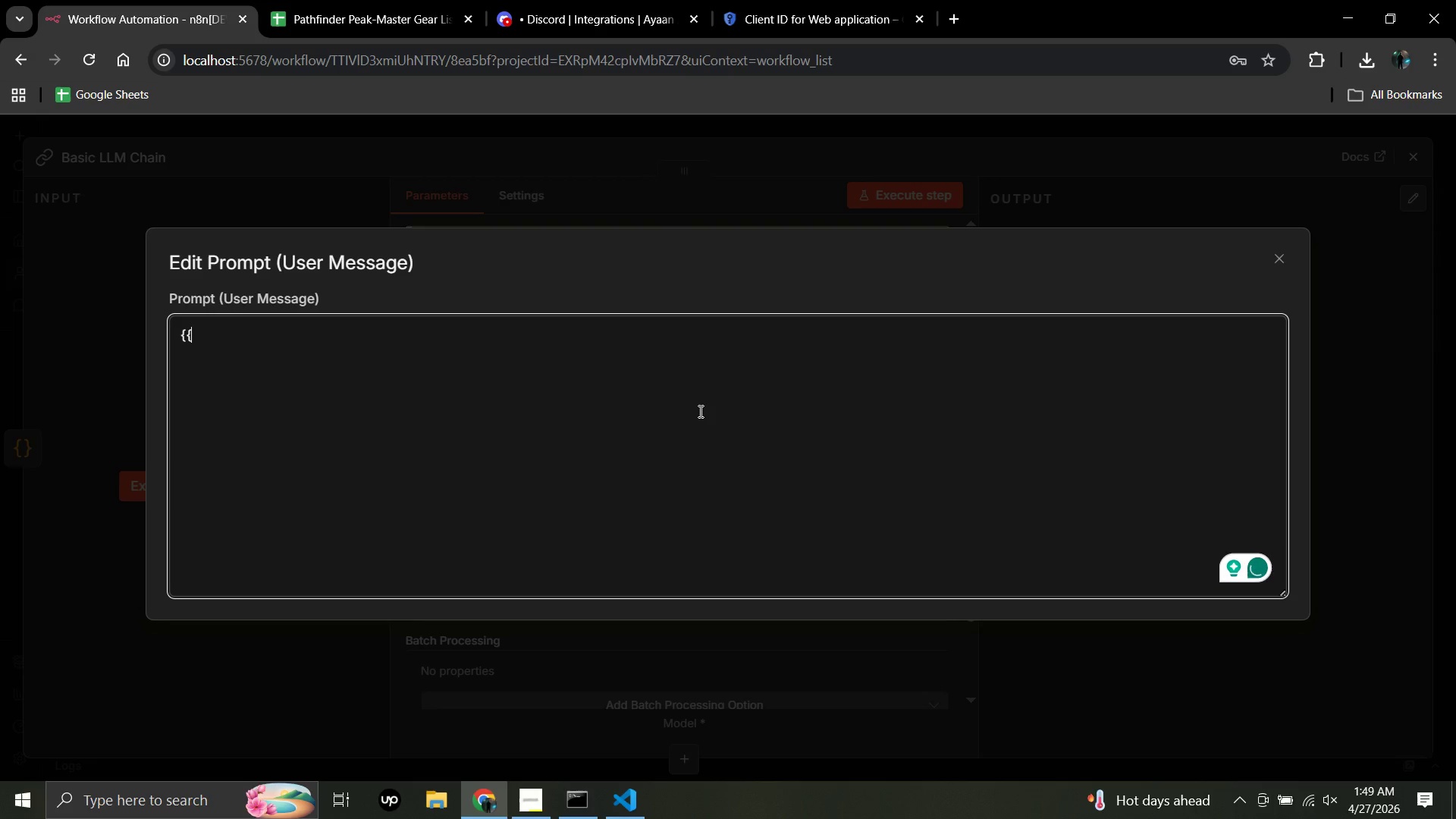 
left_click([1279, 261])
 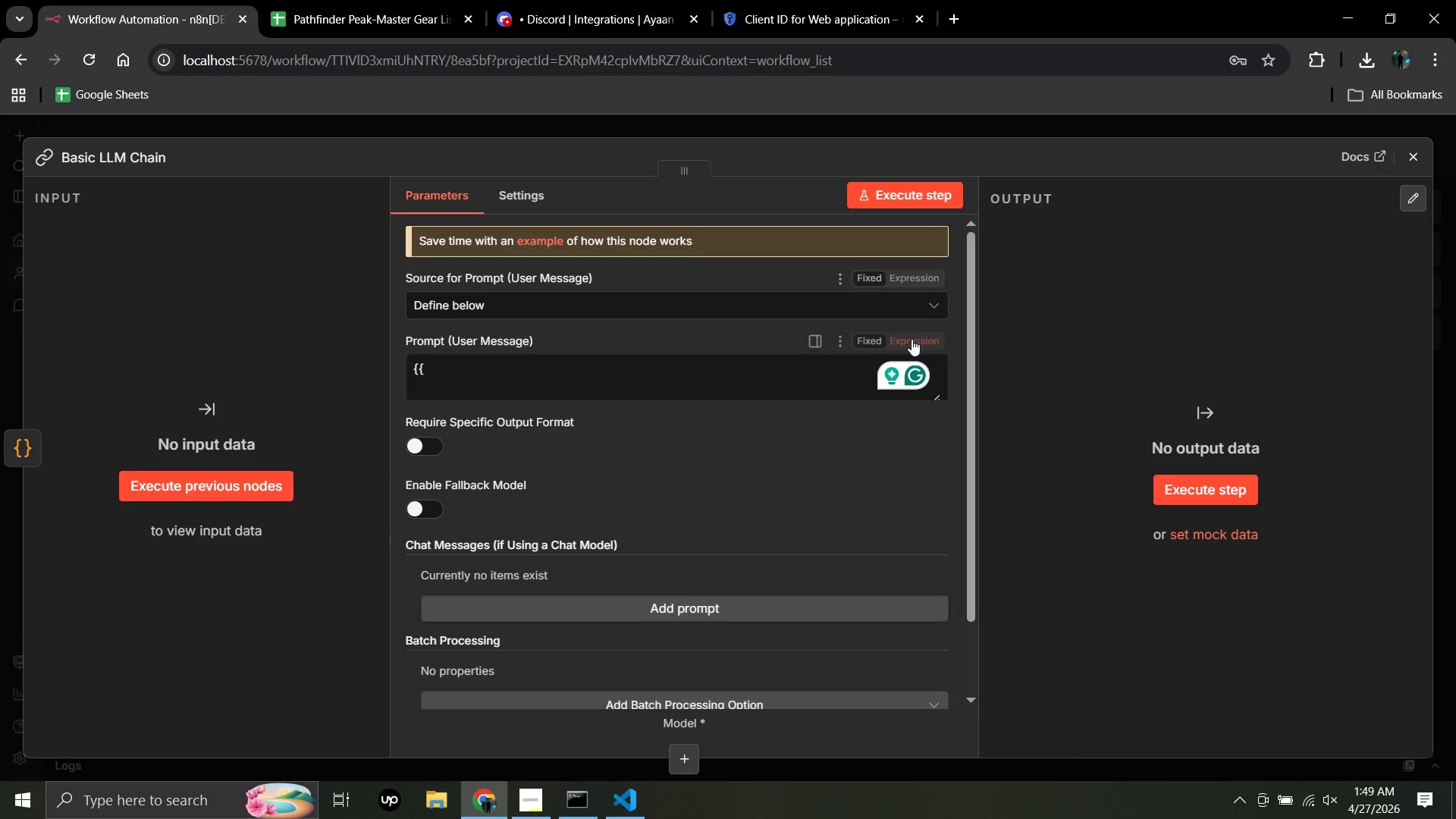 
left_click([916, 345])
 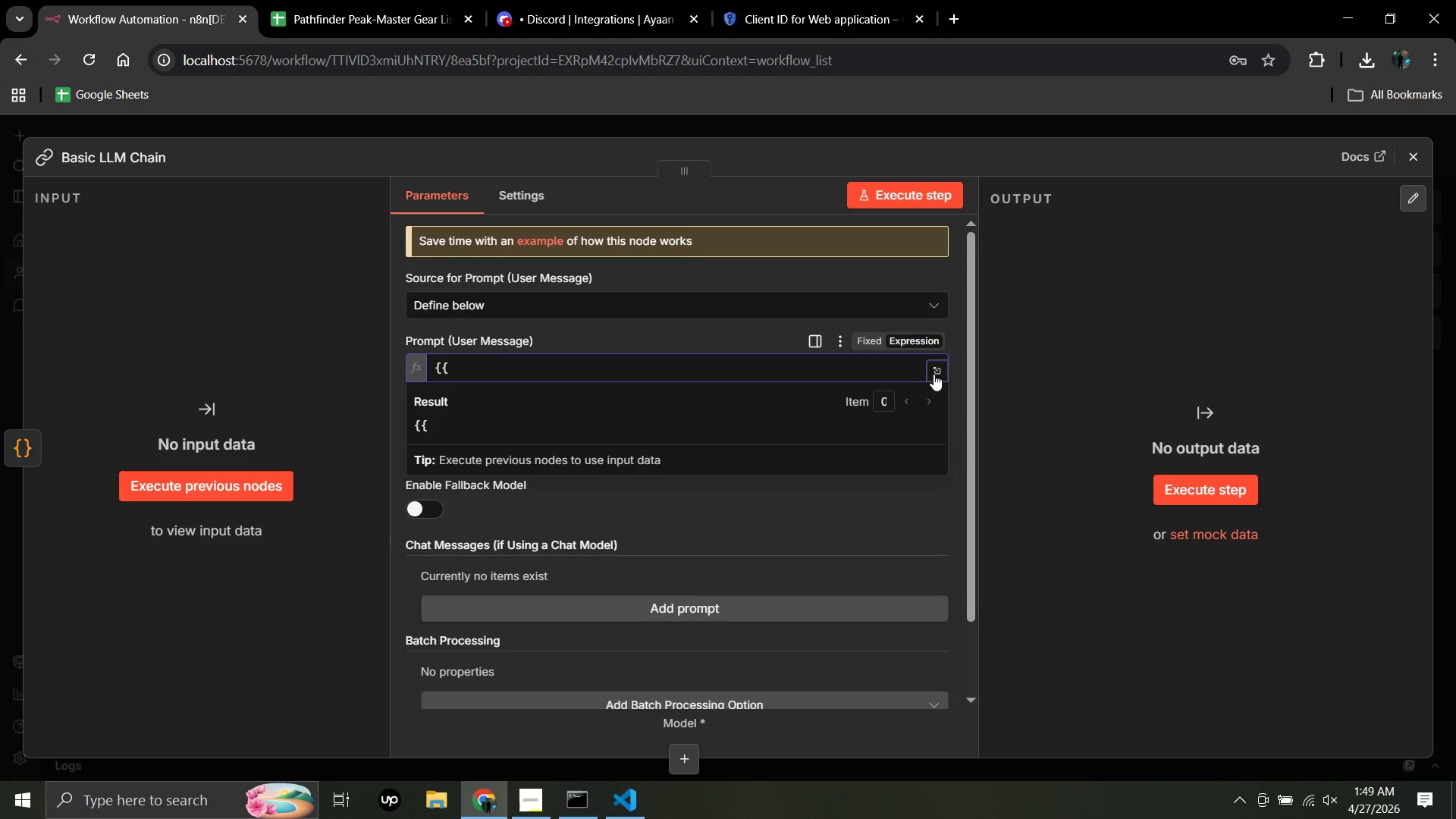 
left_click([939, 365])
 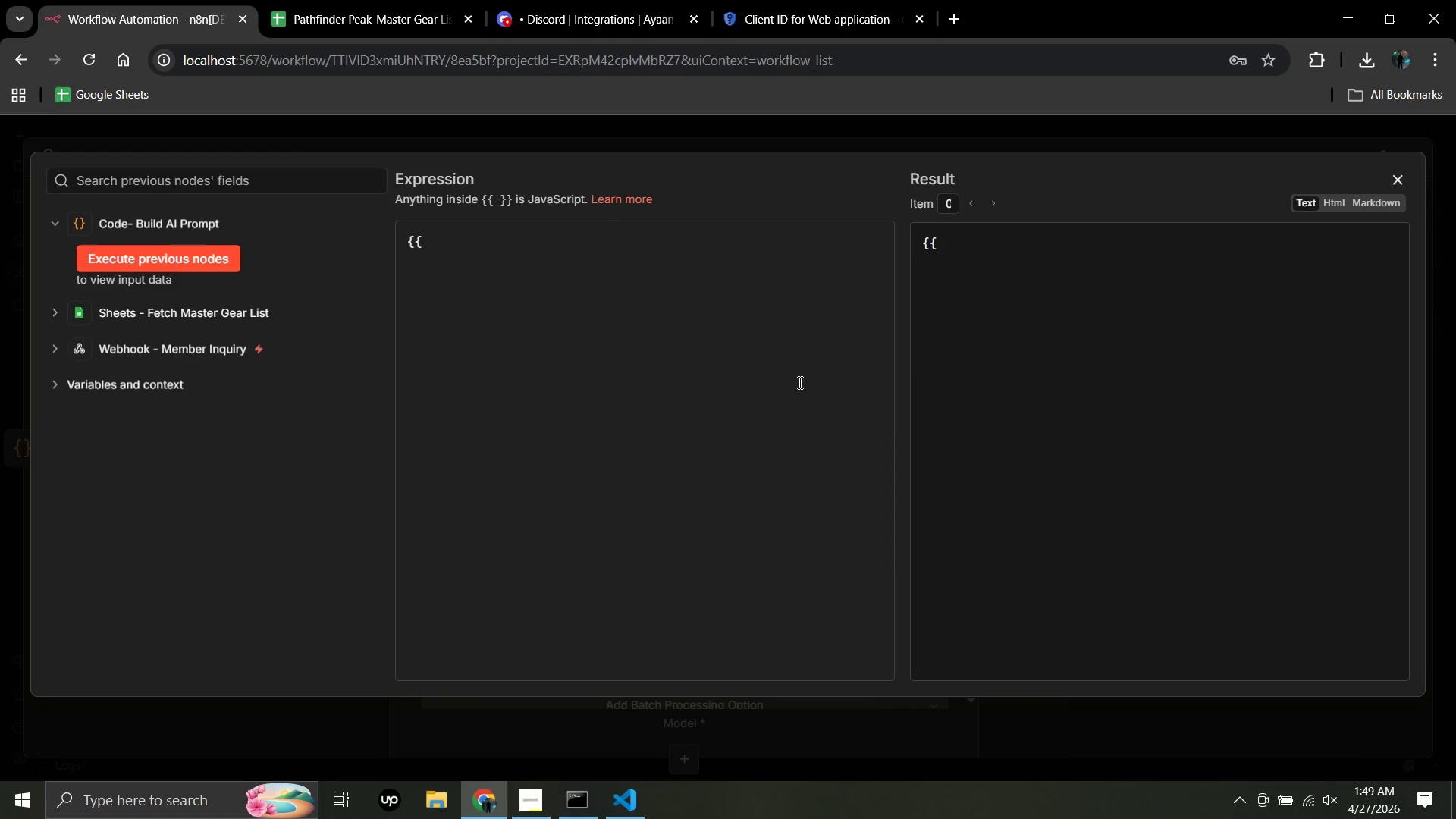 
left_click([795, 339])
 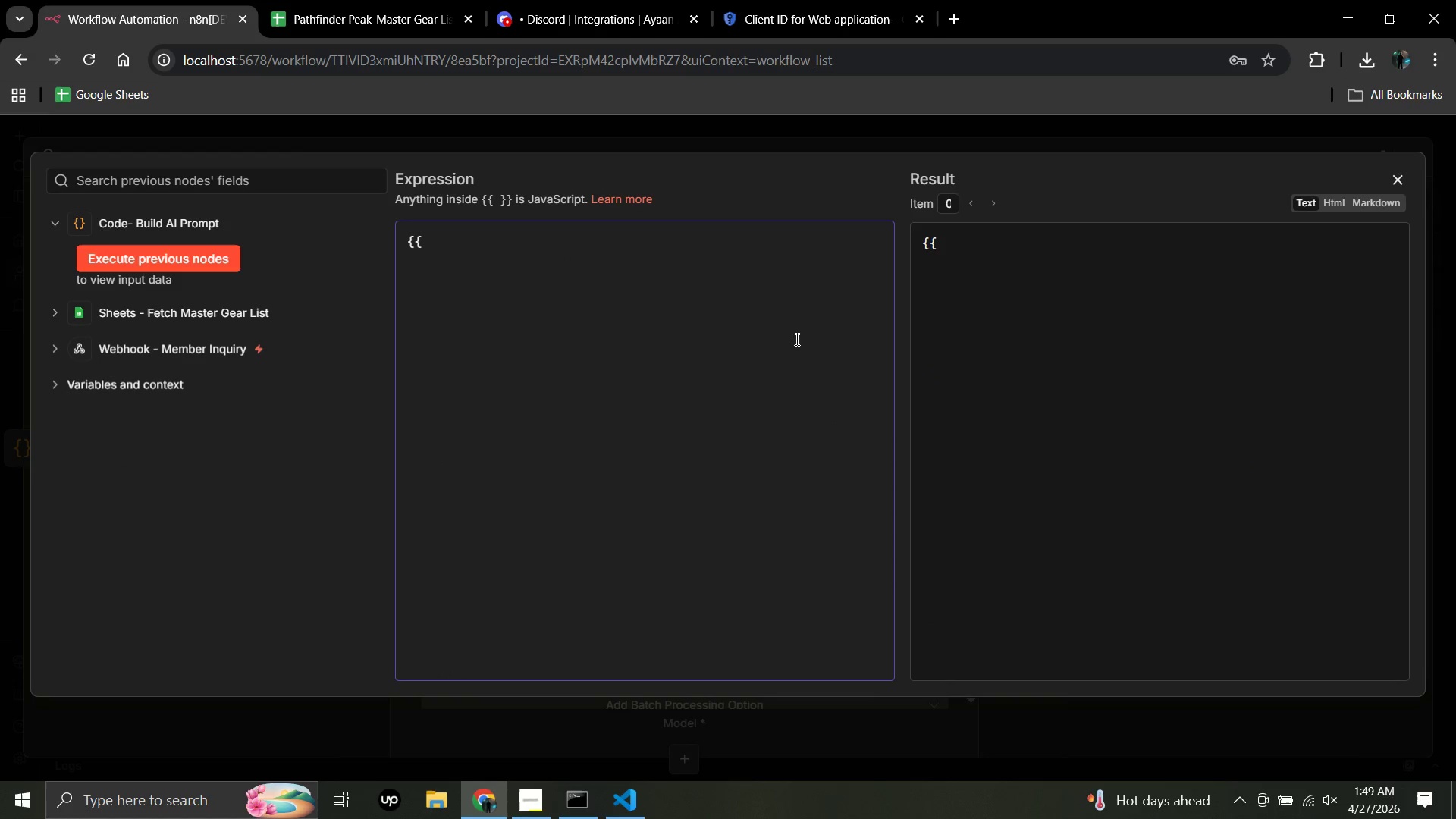 
key(Backspace)
 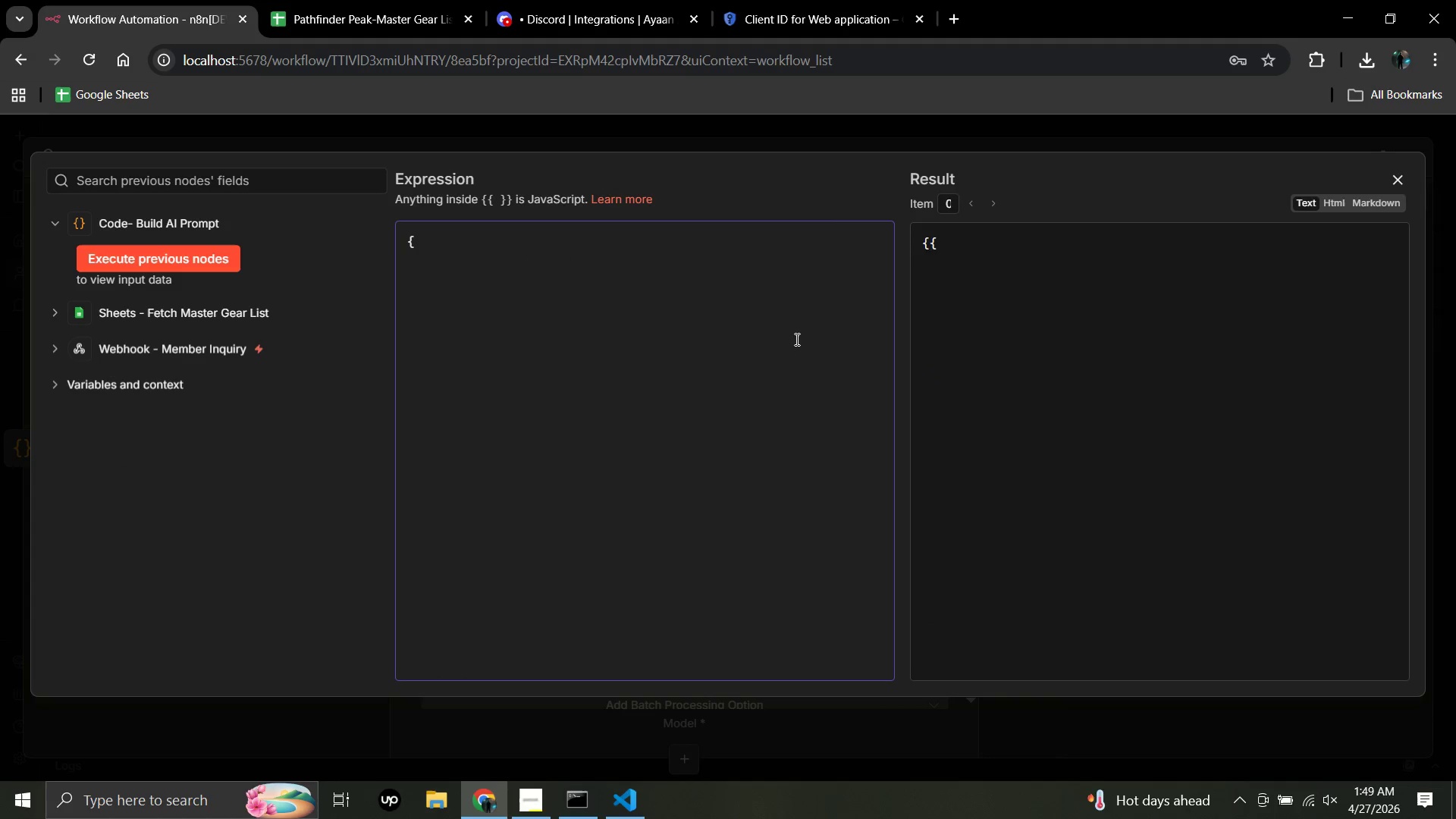 
key(Backspace)
 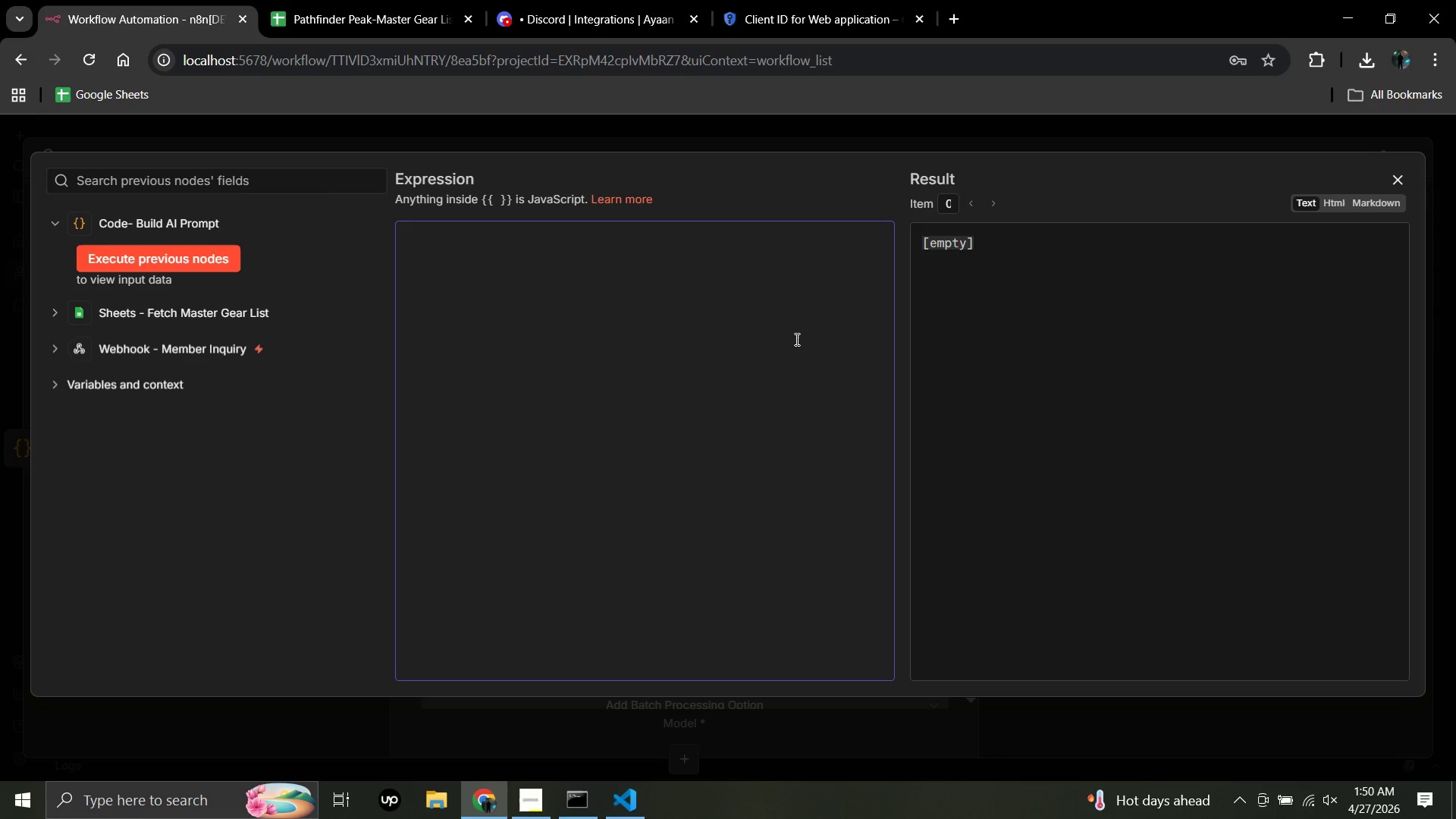 
key(Shift+BracketLeft)
 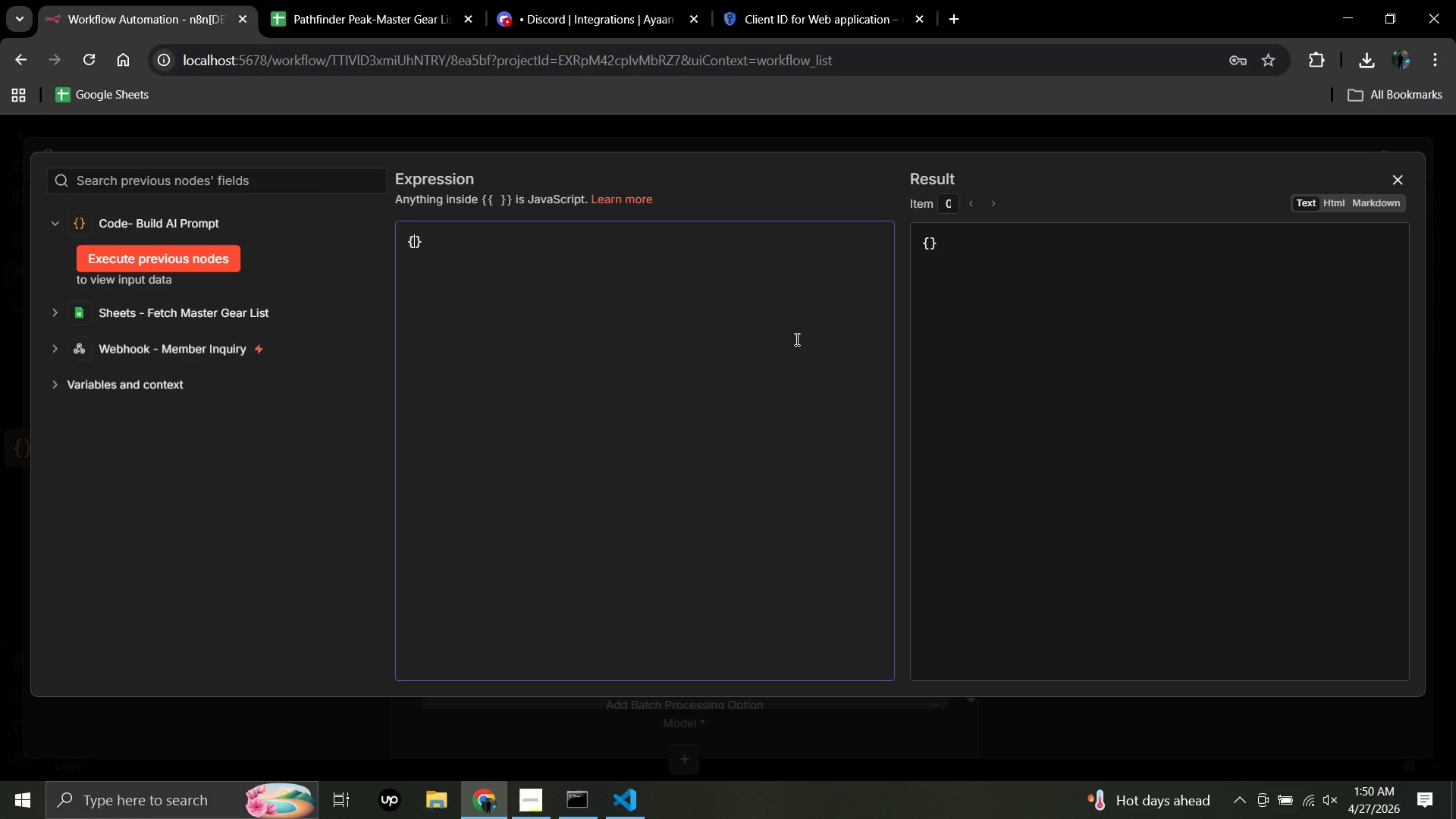 
key(Shift+ShiftRight)
 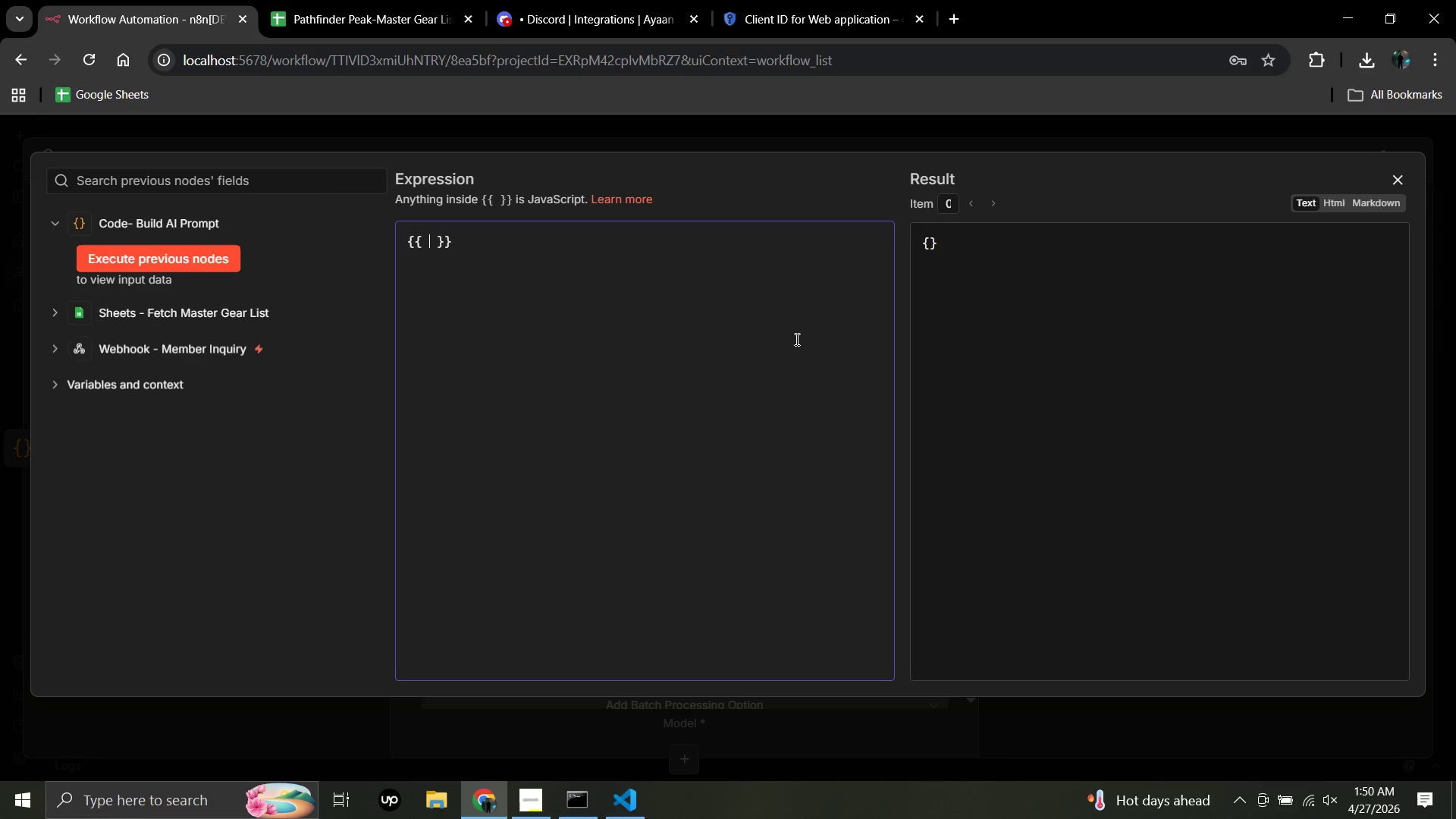 
key(Shift+BracketLeft)
 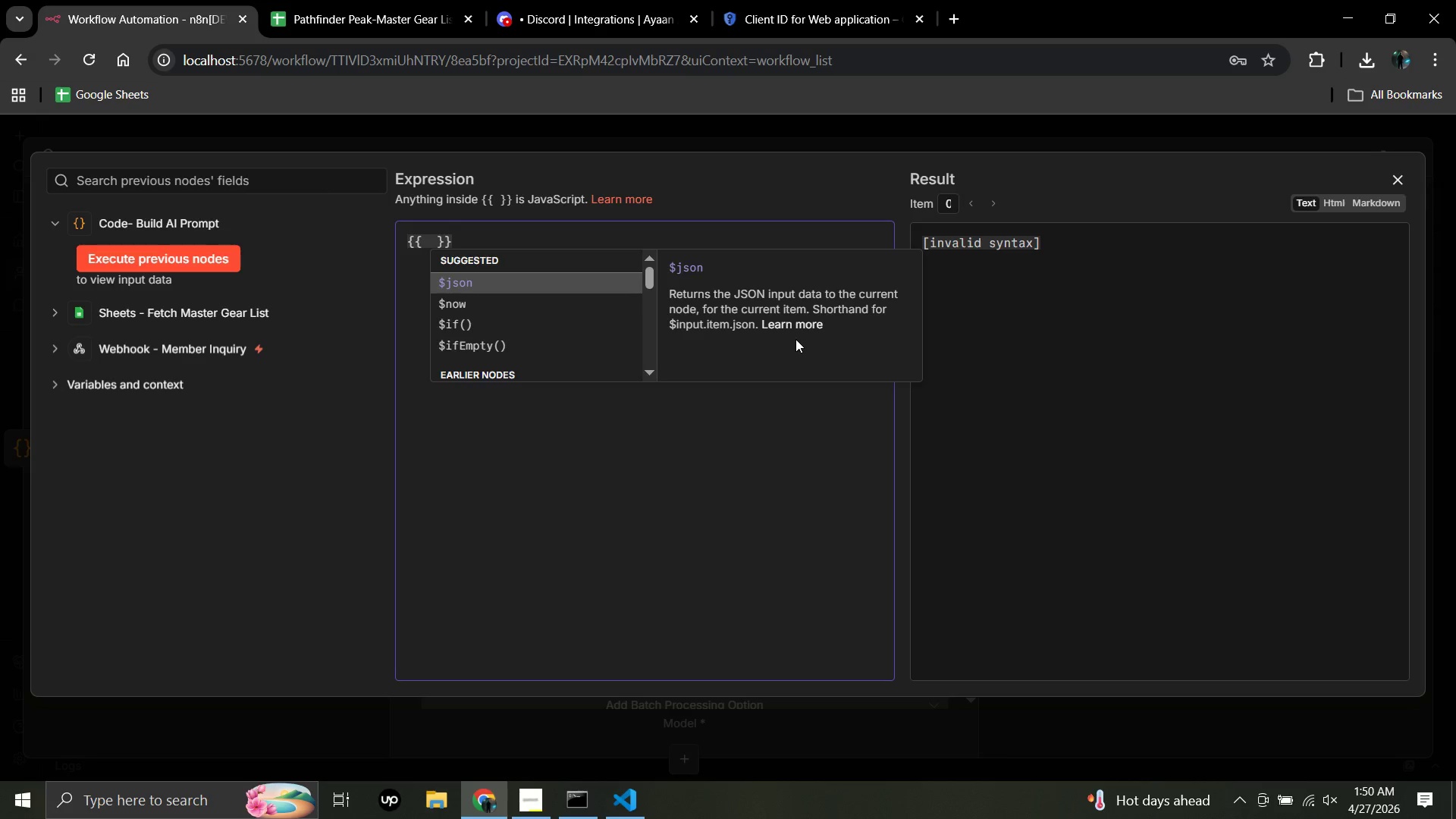 
key(Shift+4)
 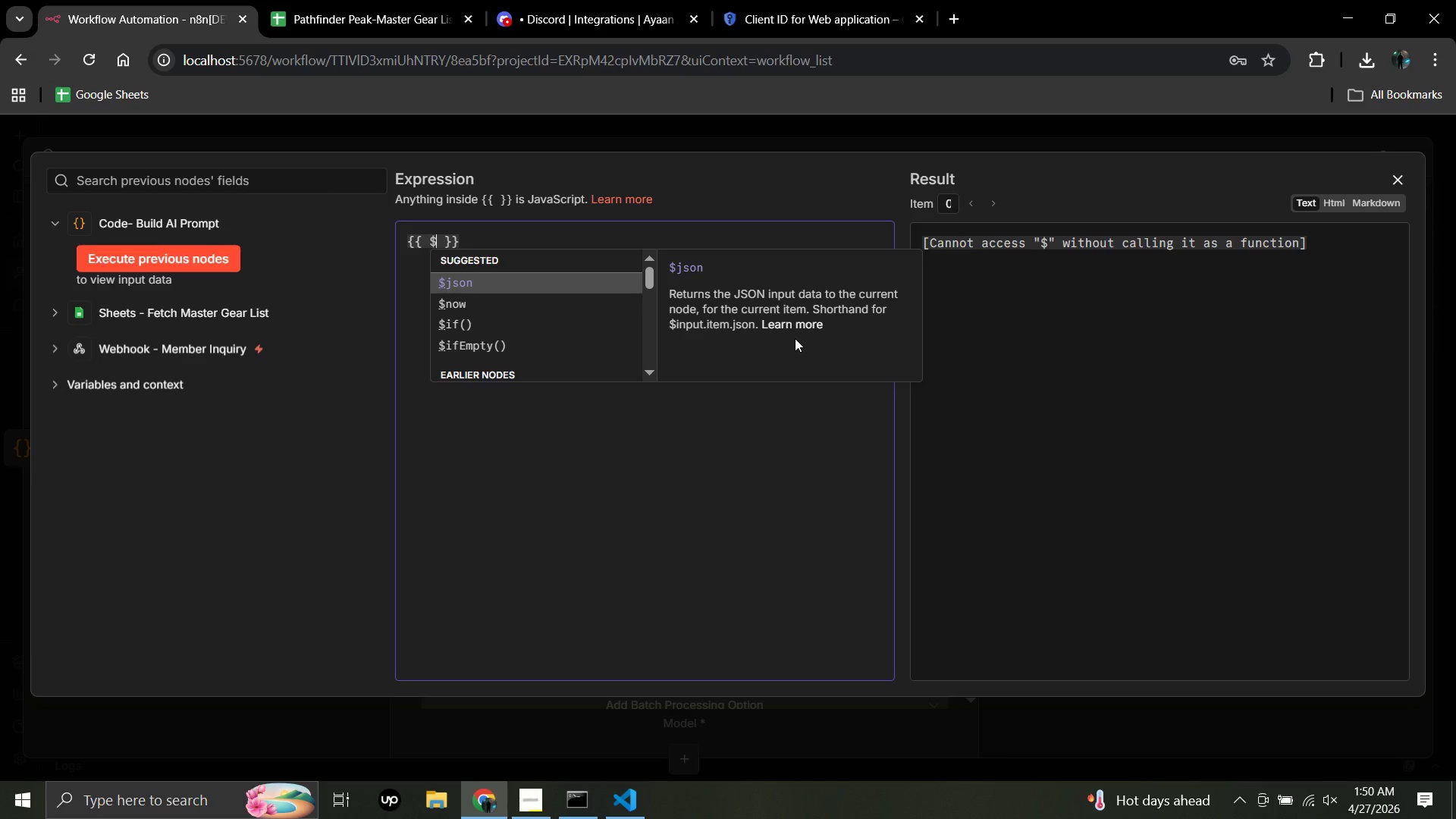 
type(json.ai_prompt)
 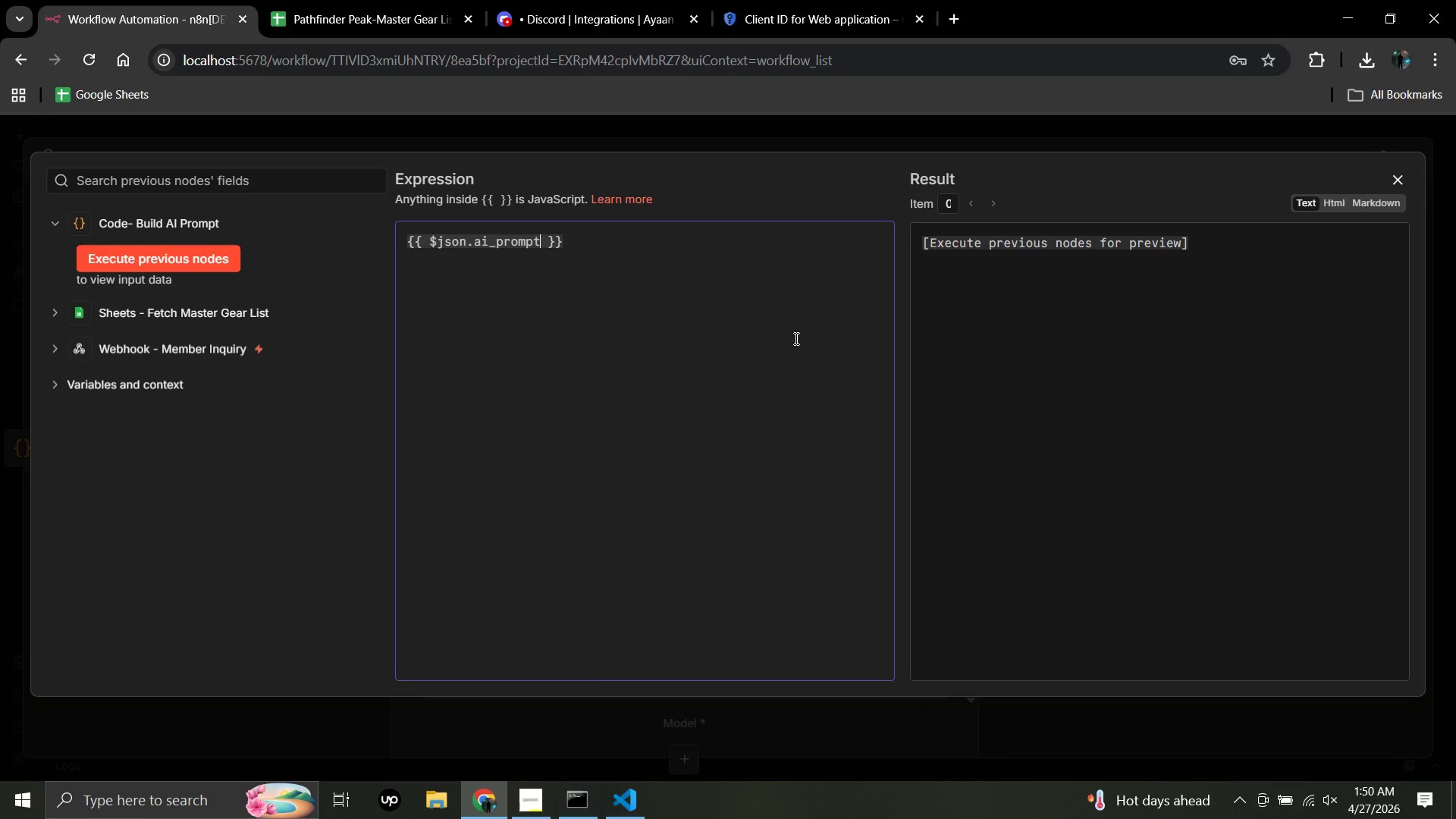 
wait(7.19)
 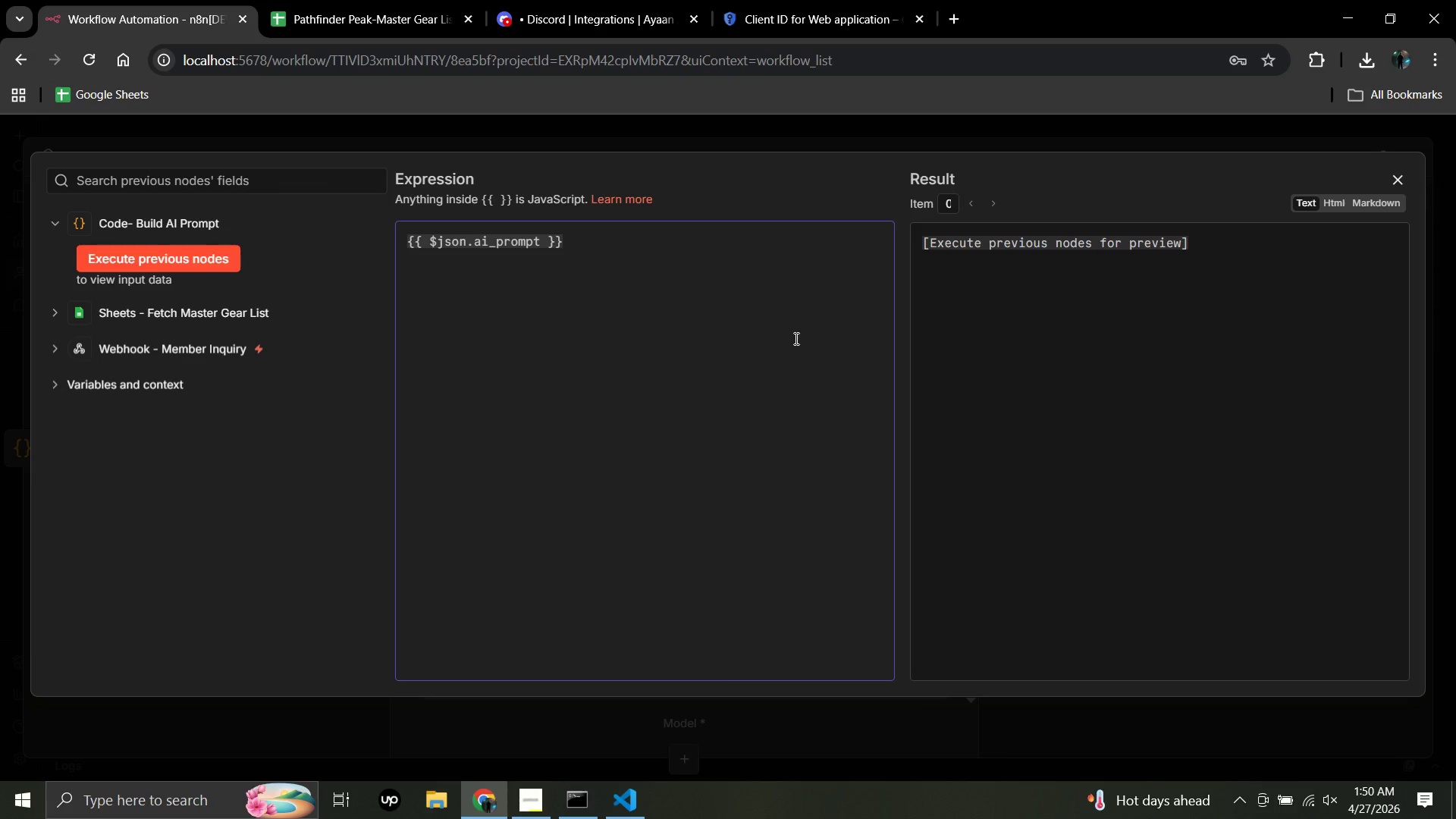 
left_click([566, 241])
 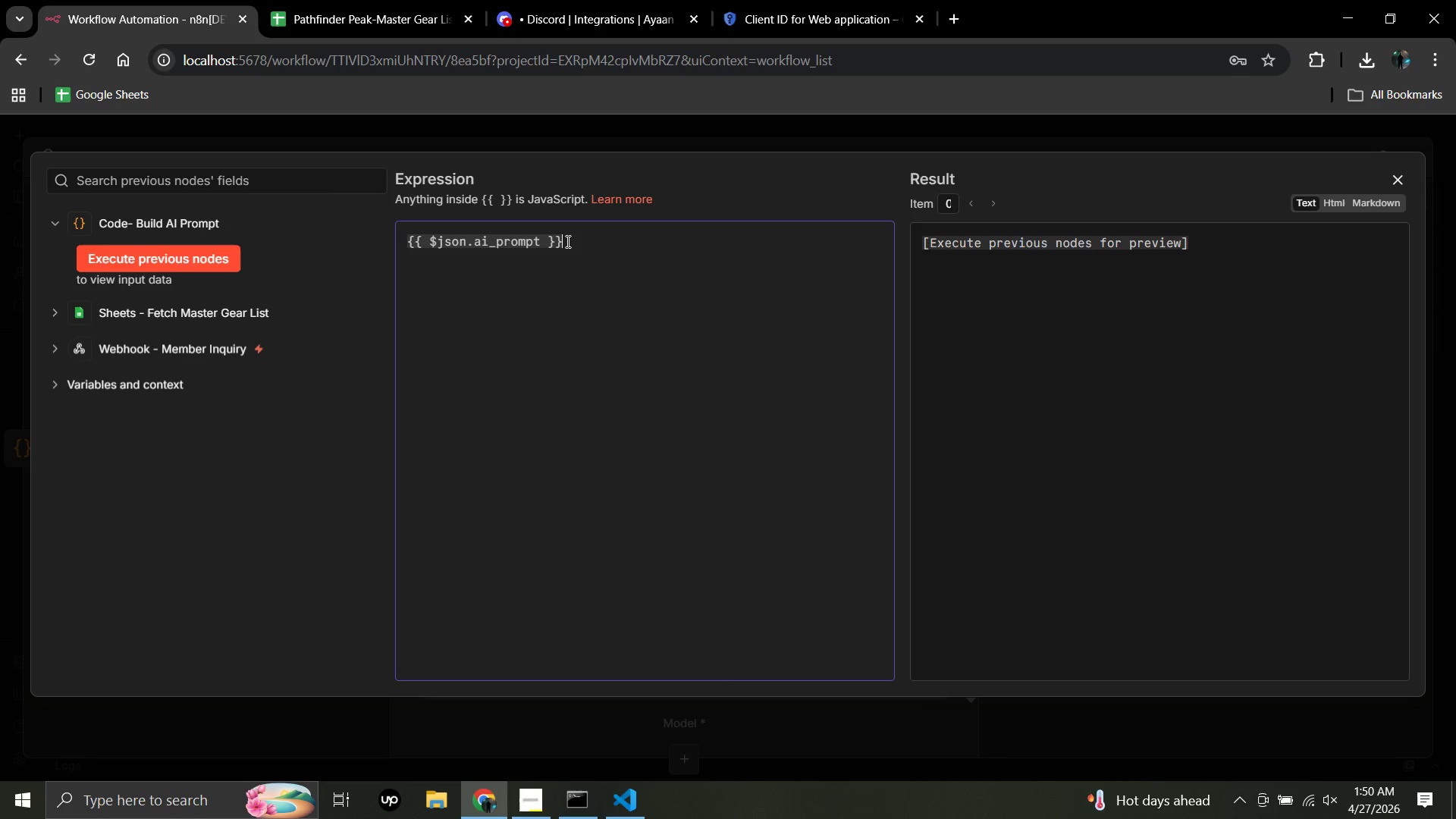 
key(Period)
 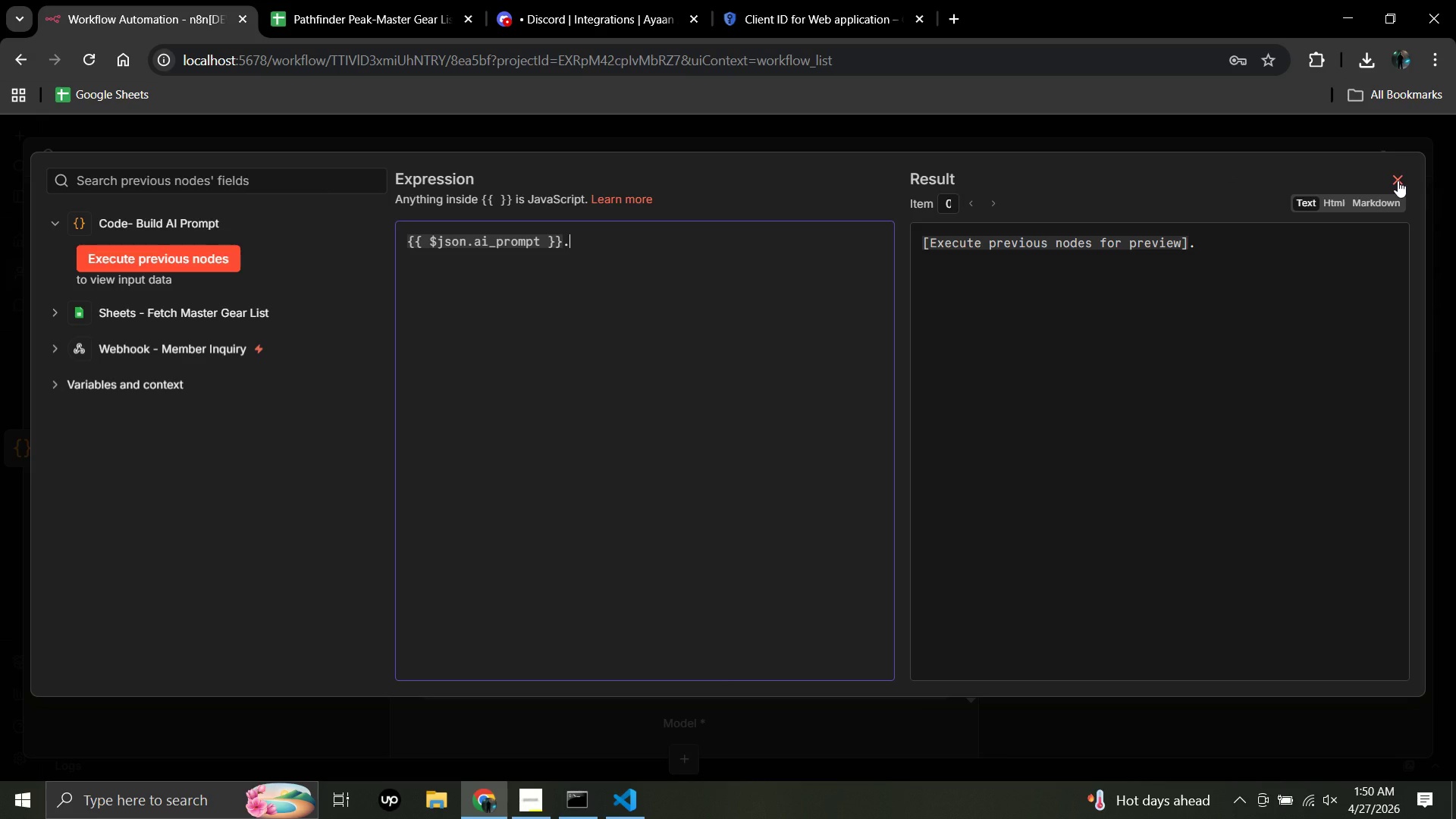 
left_click([1396, 175])
 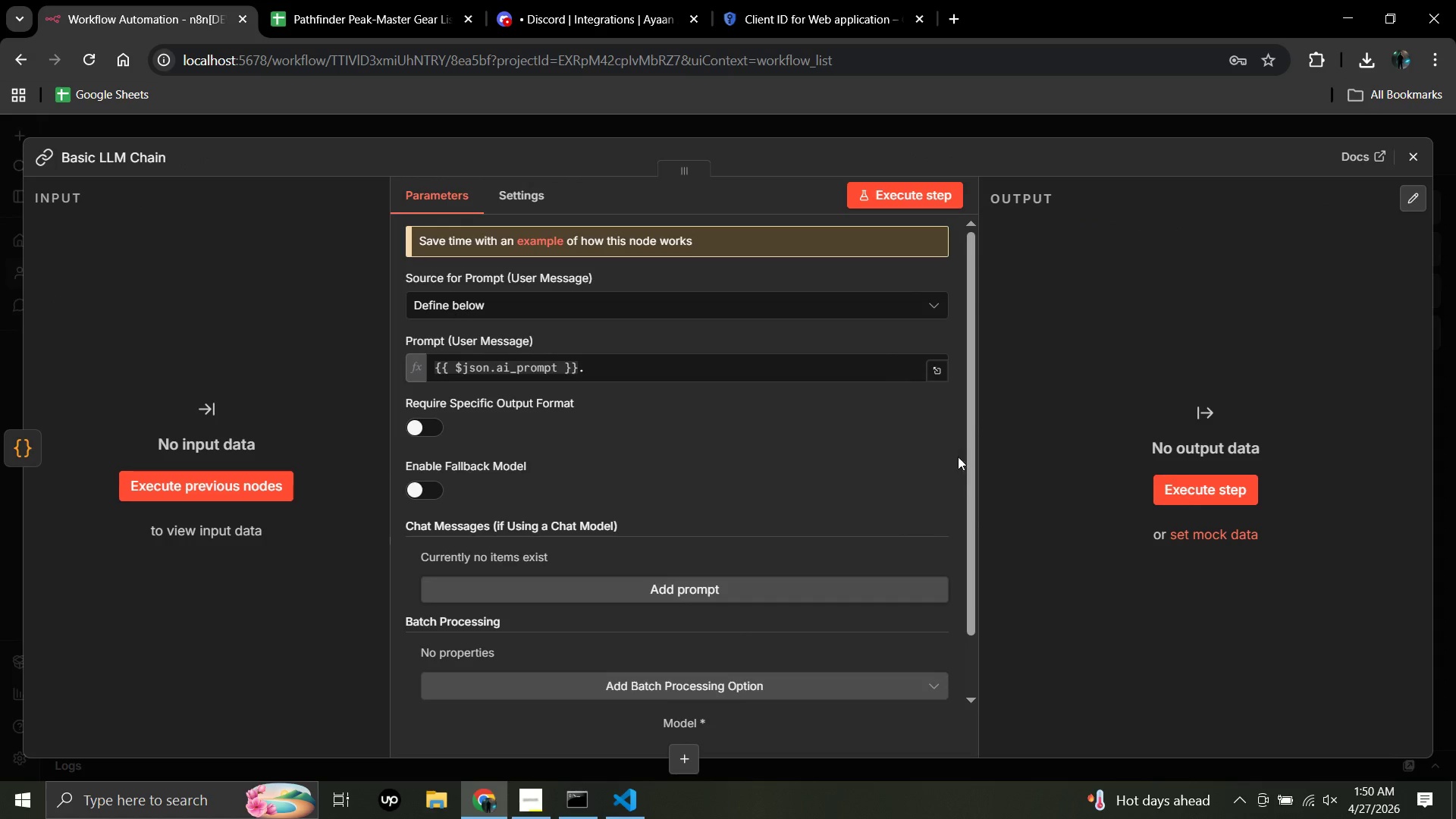 
scroll: coordinate [890, 449], scroll_direction: down, amount: 2.0
 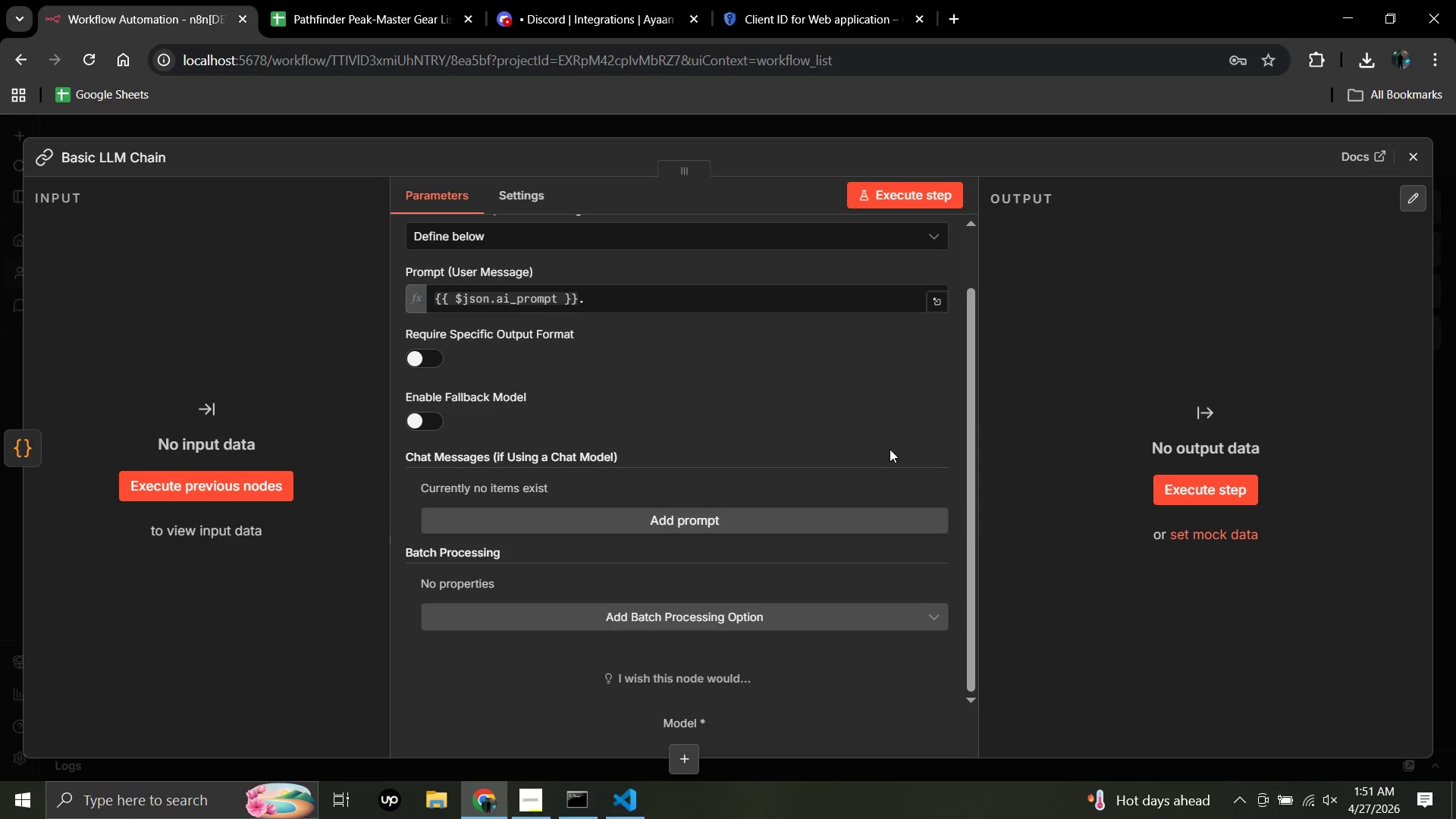 
wait(38.6)
 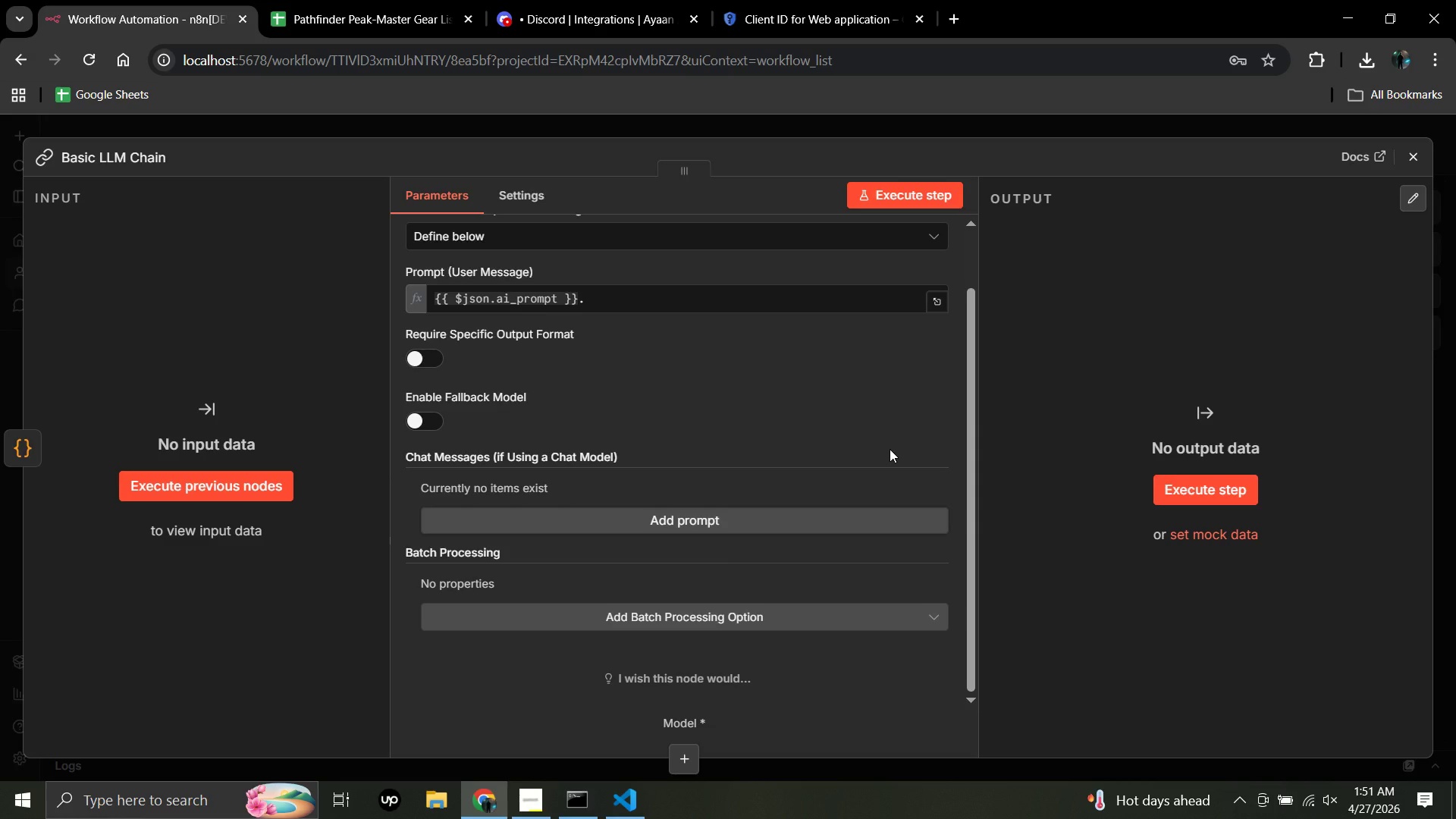 
left_click([688, 755])
 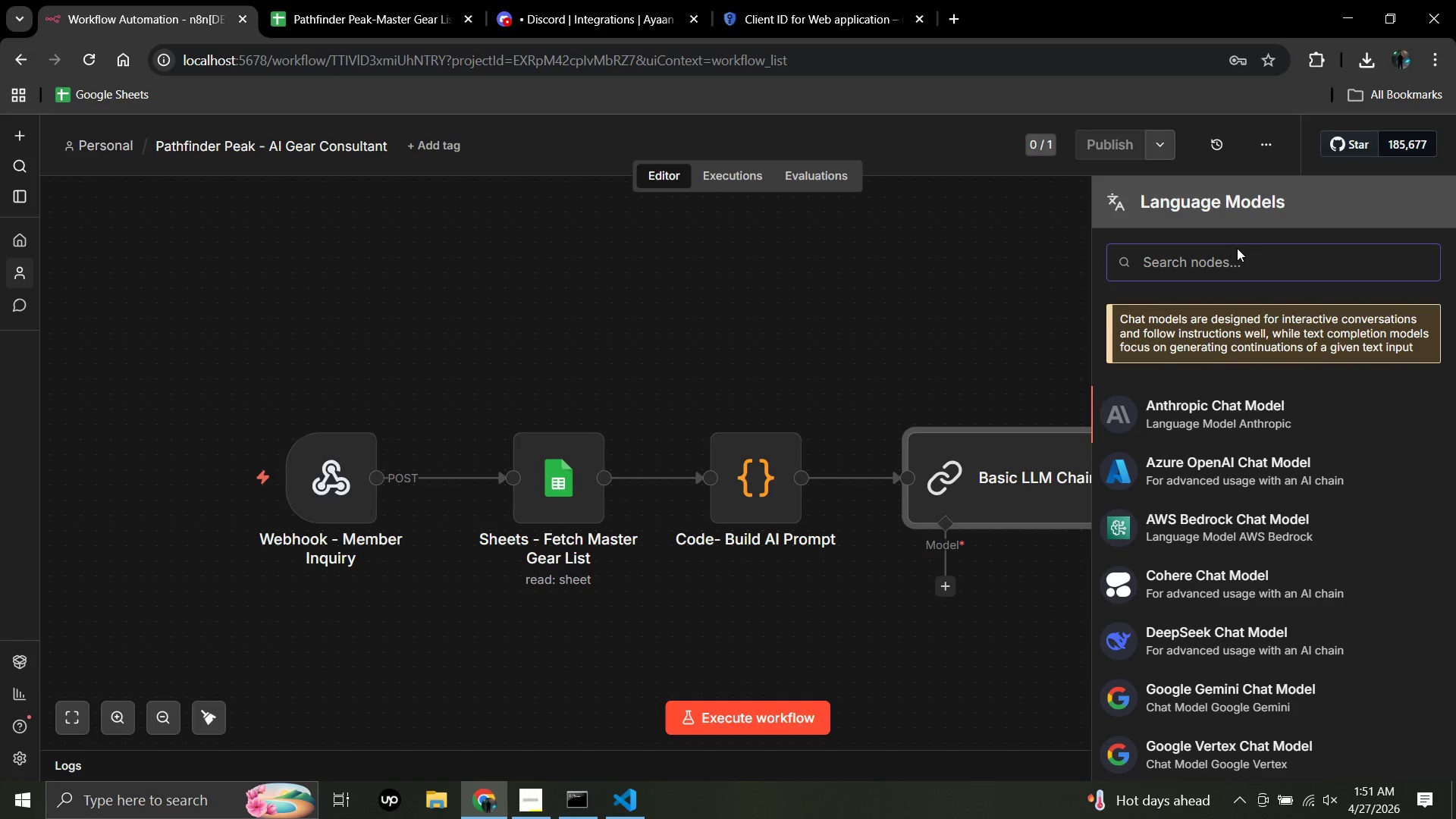 
wait(5.72)
 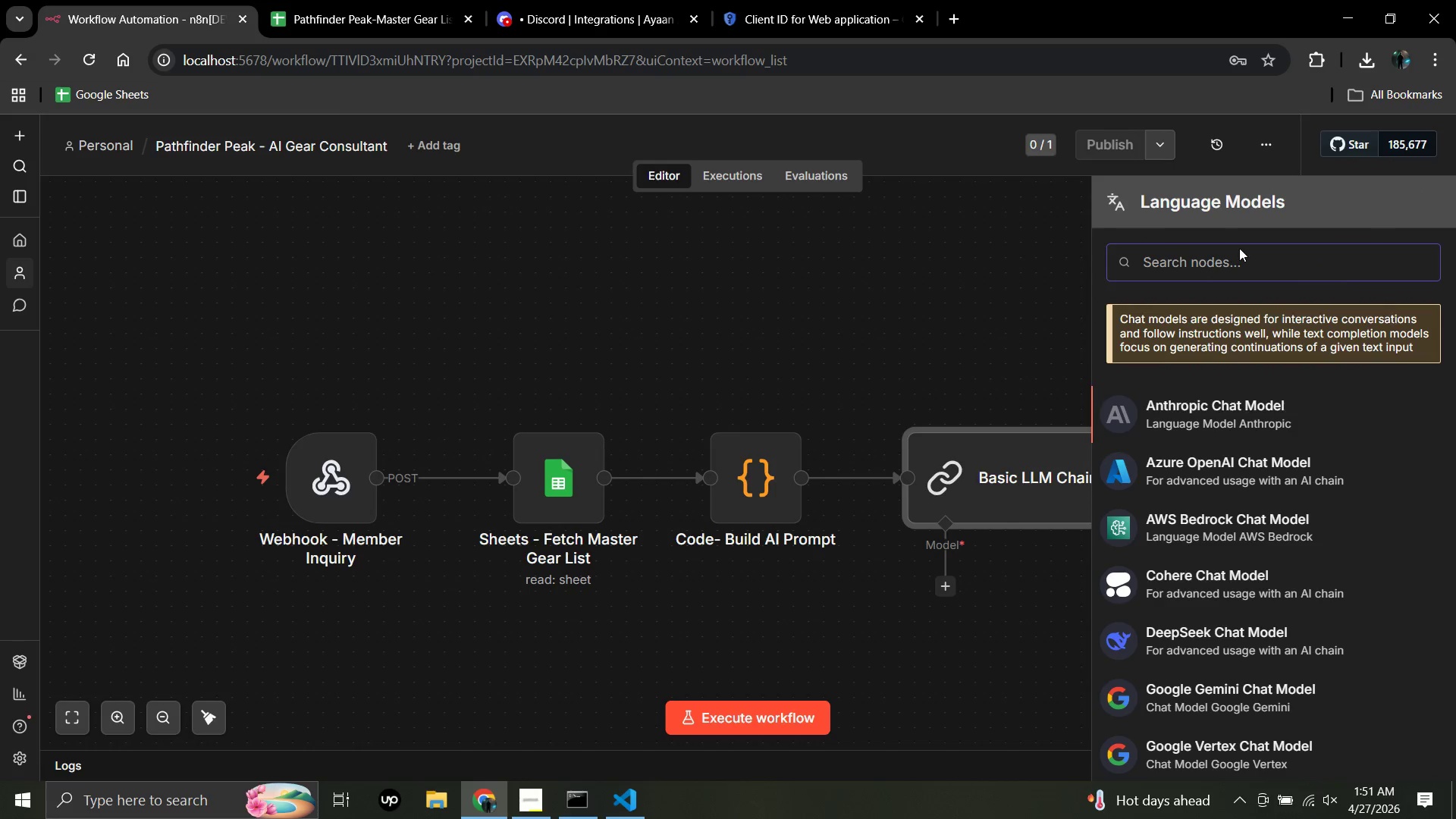 
type(gr)
 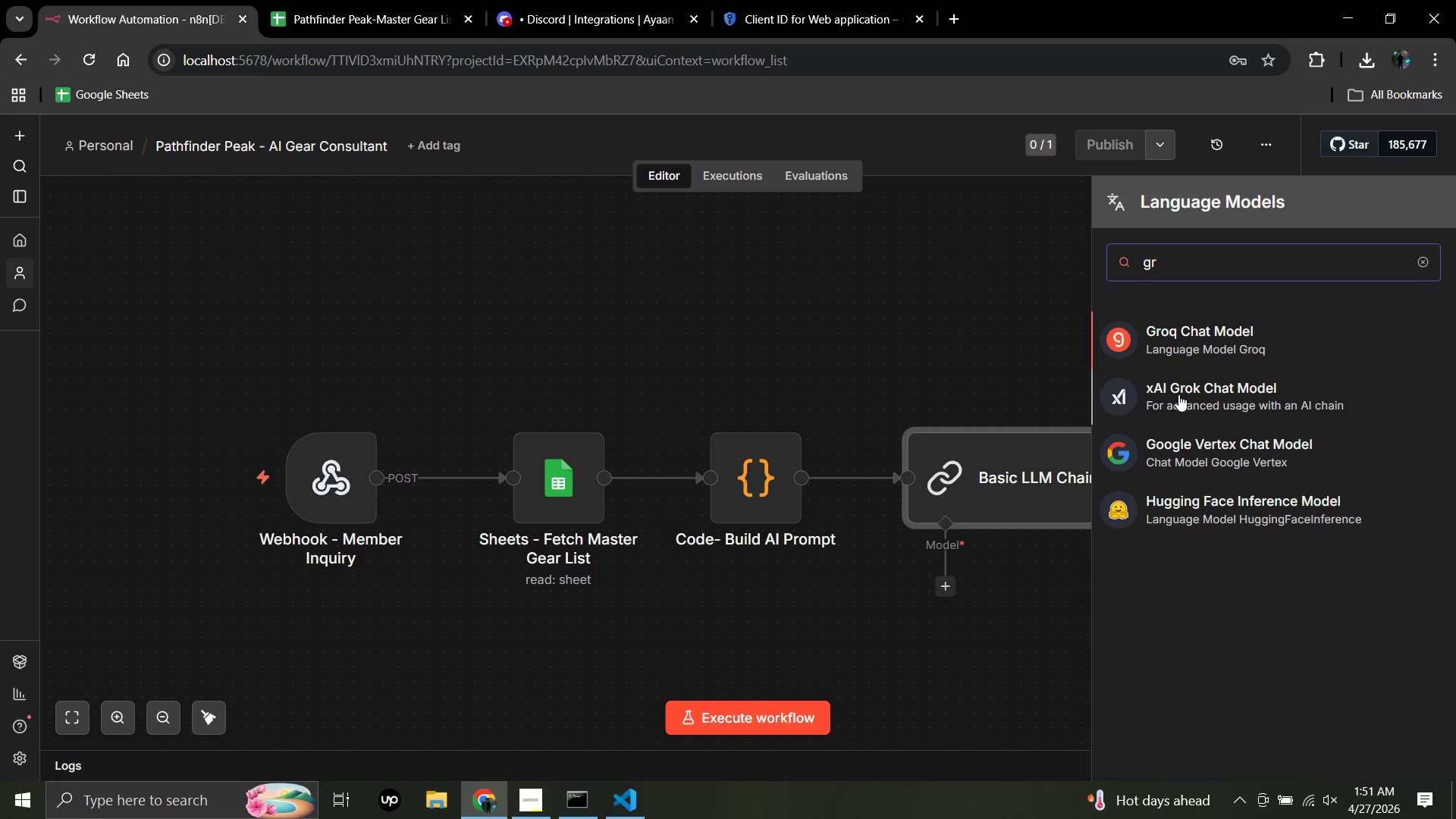 
key(O)
 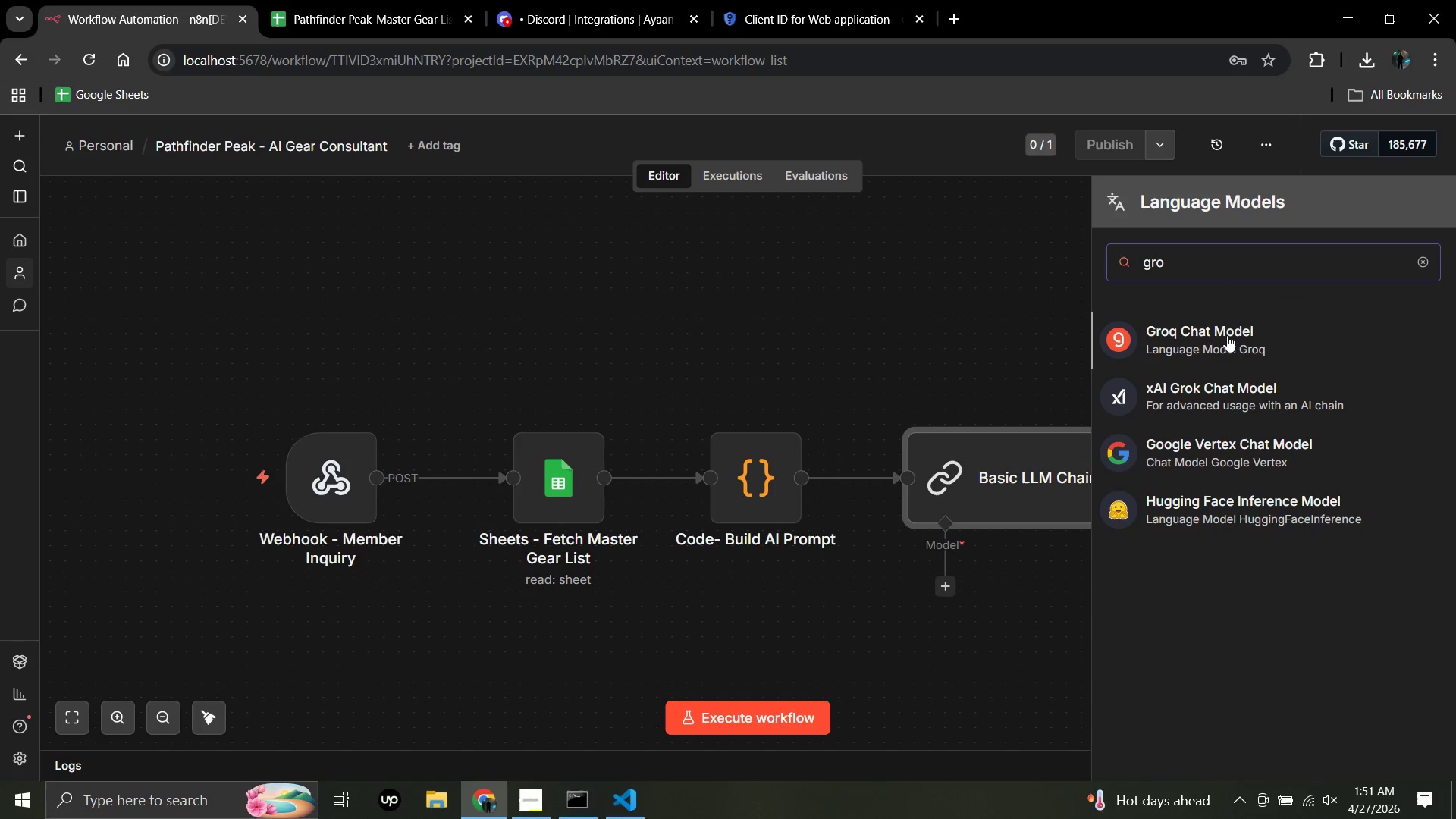 
left_click([1227, 335])
 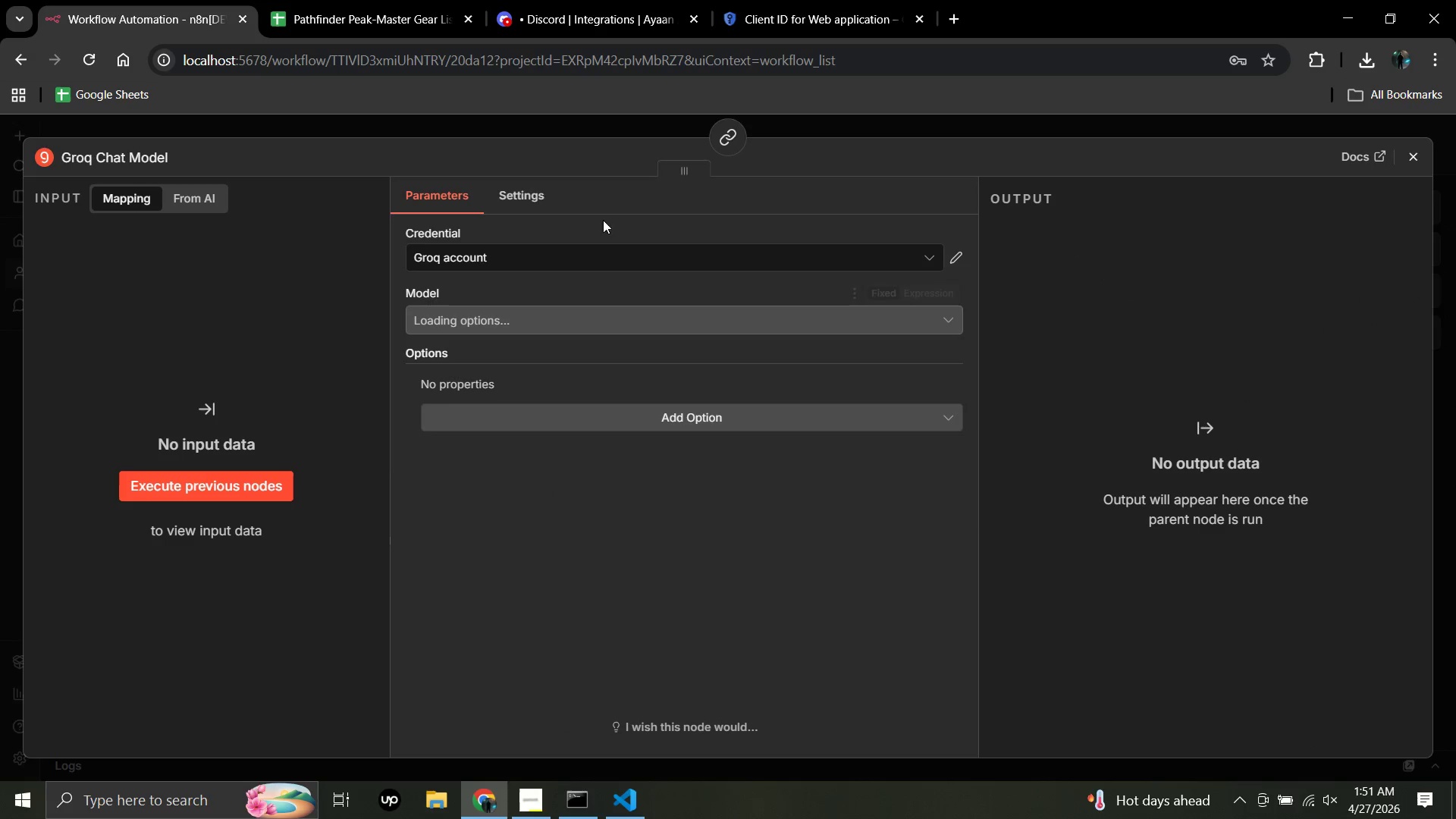 
mouse_move([633, 290])
 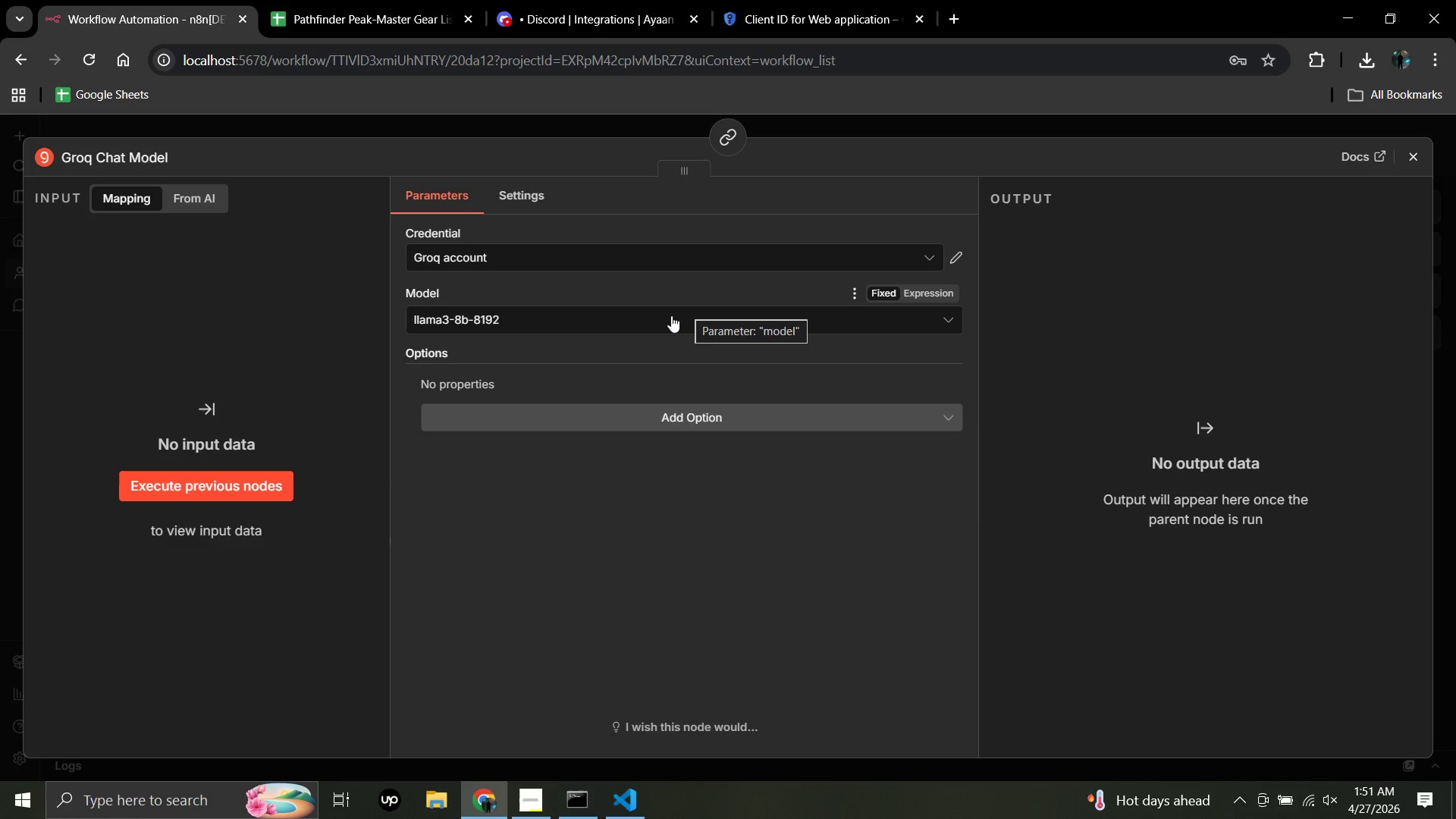 
wait(5.22)
 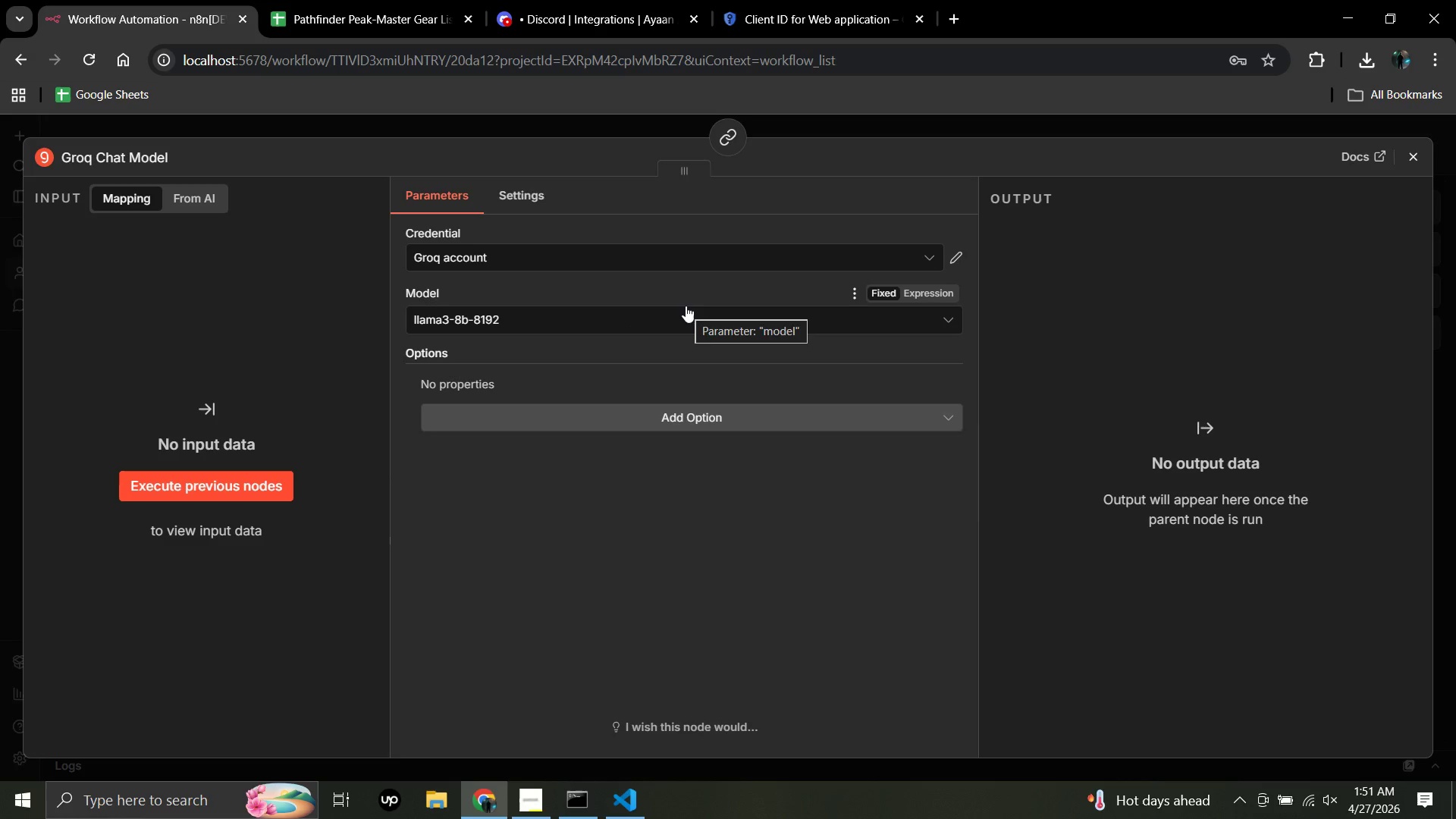 
left_click([671, 315])
 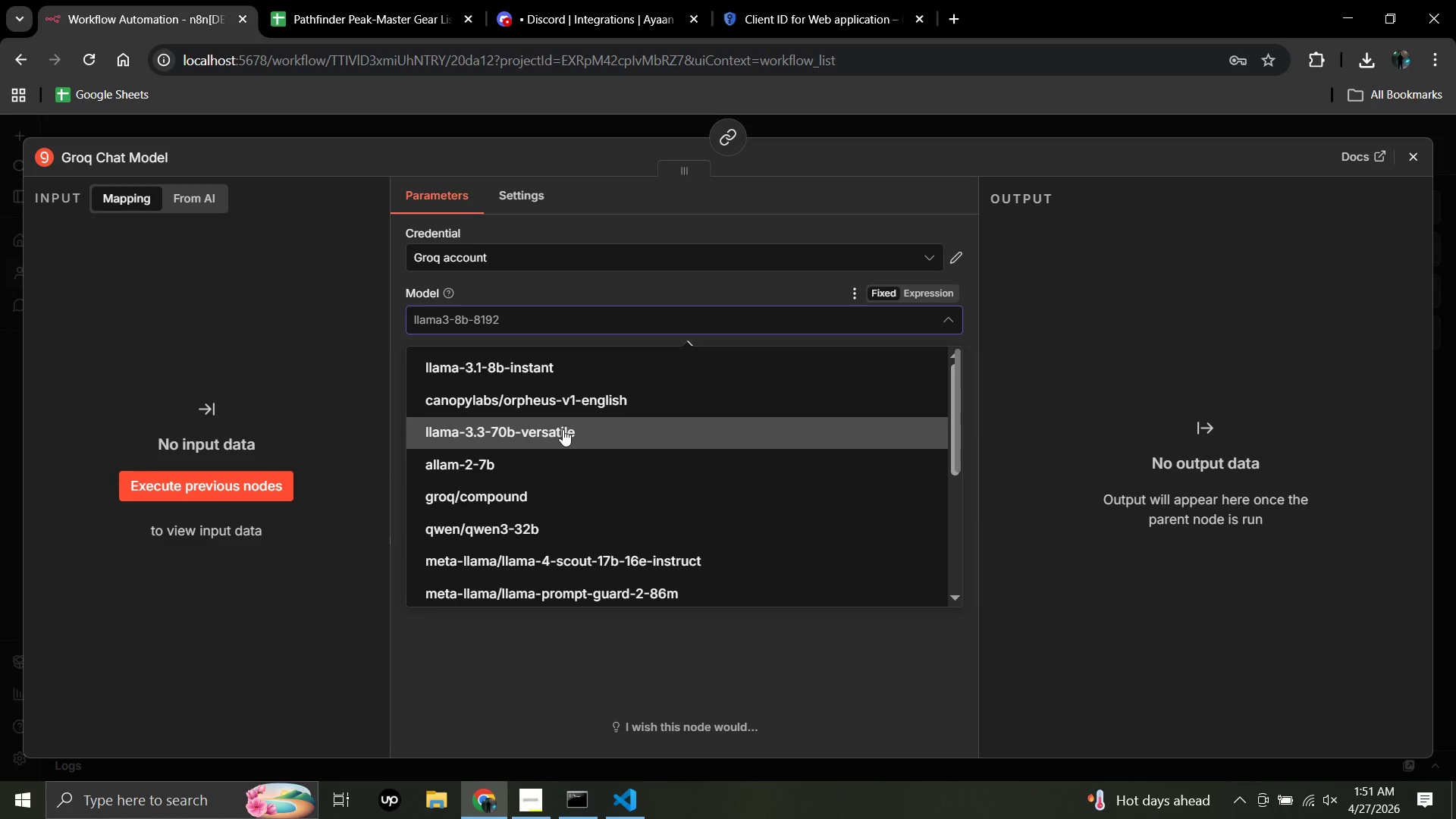 
wait(8.94)
 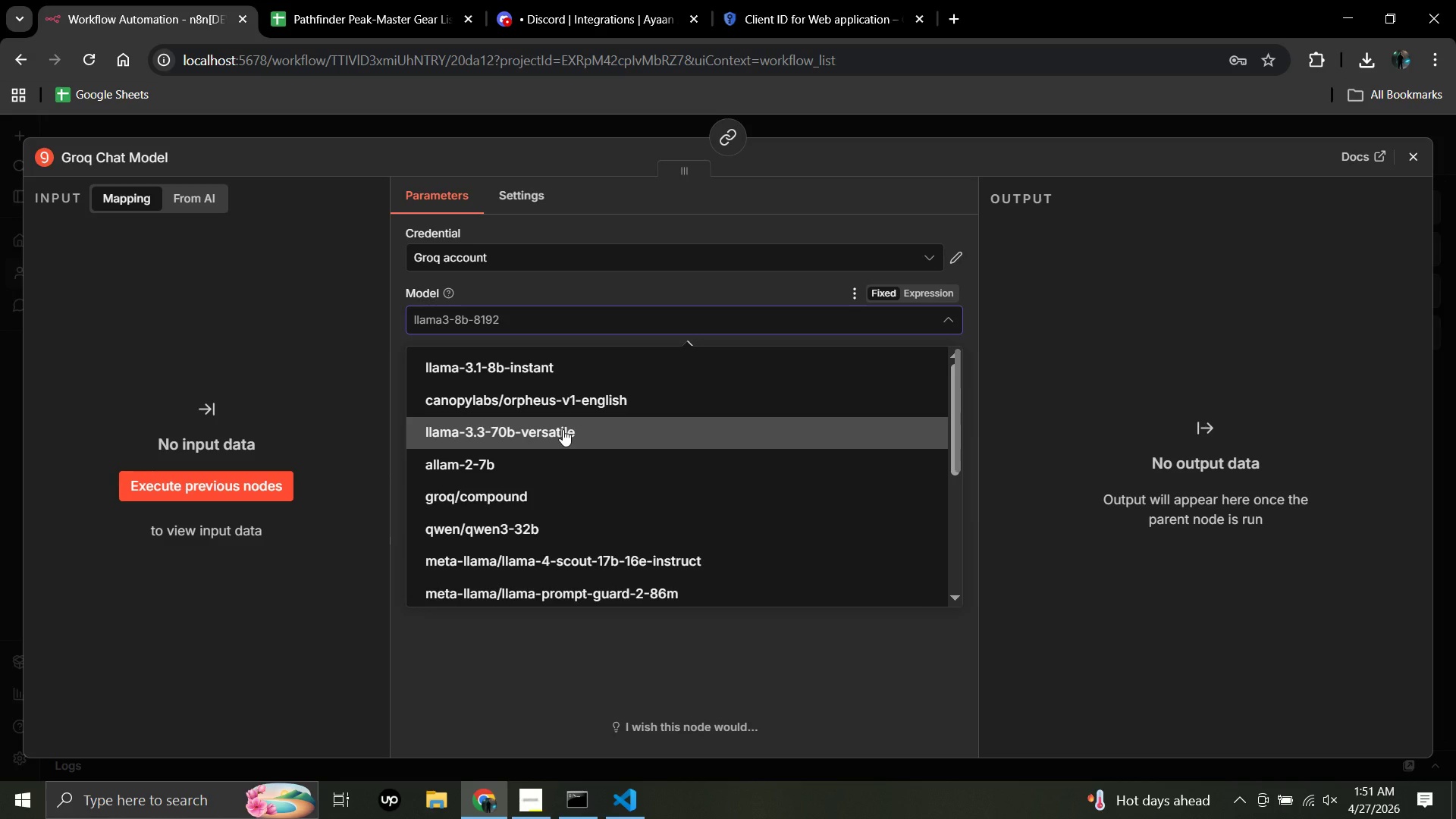 
scroll: coordinate [551, 467], scroll_direction: down, amount: 3.0
 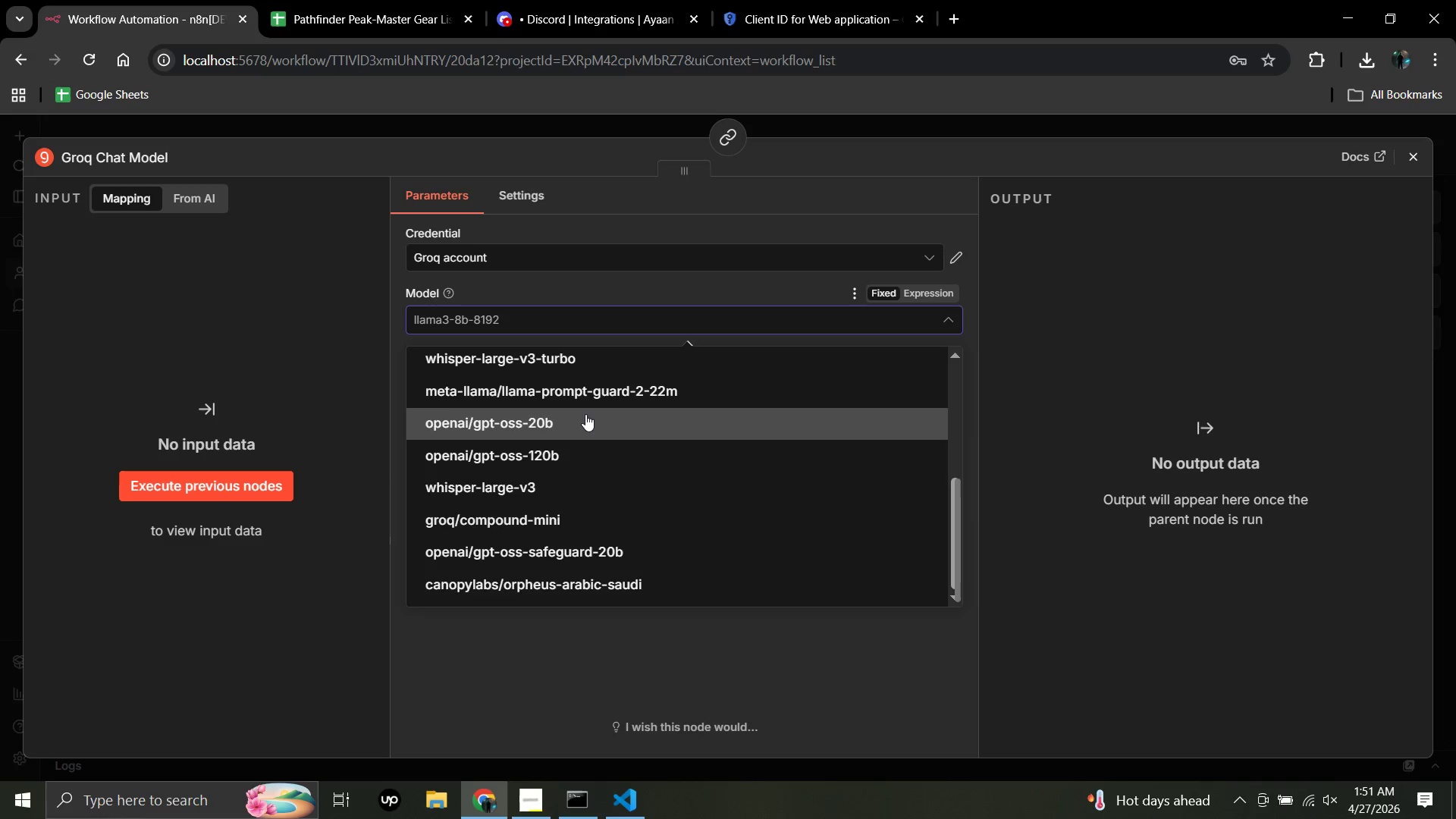 
left_click([1076, 381])
 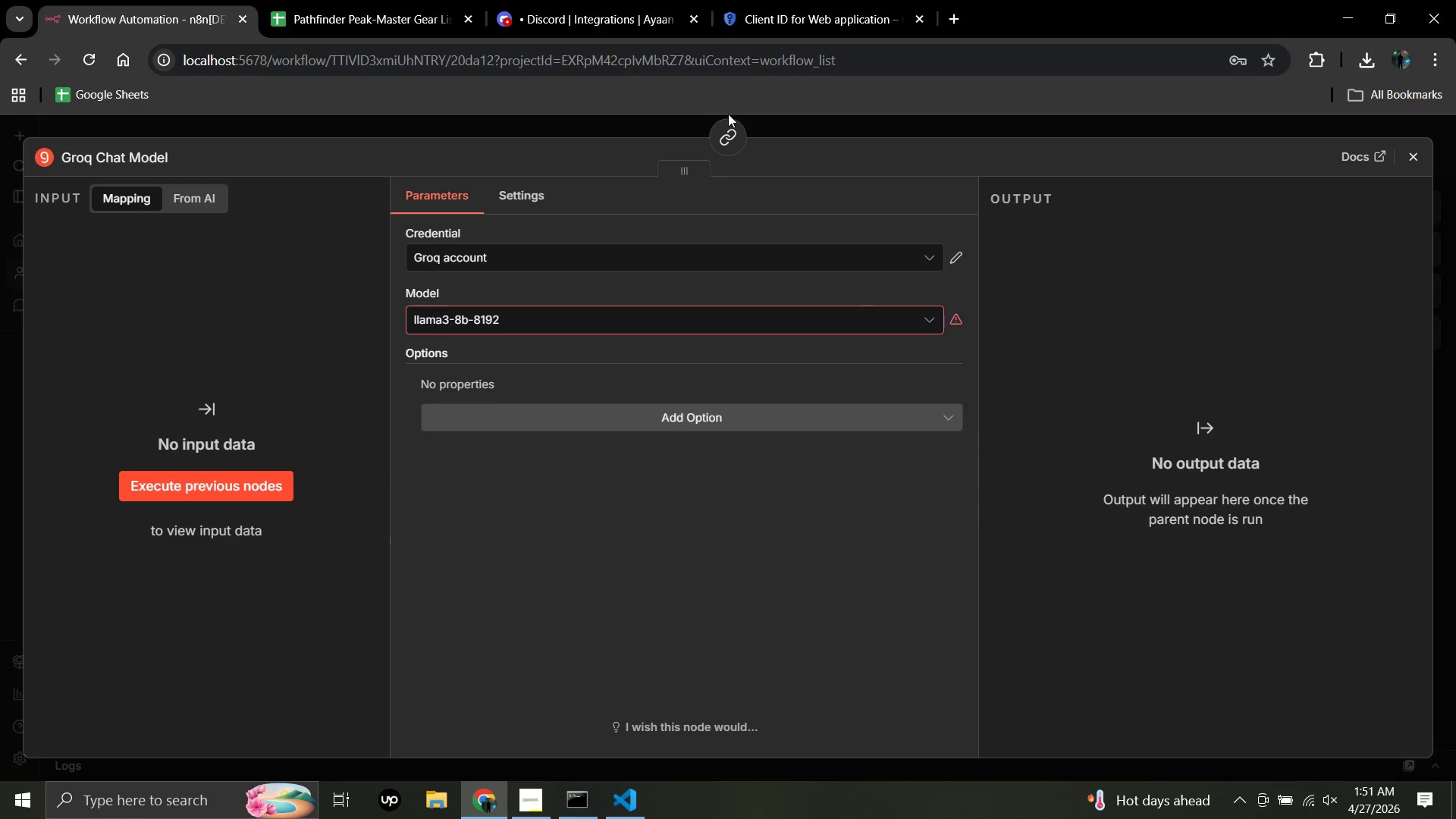 
left_click([728, 133])
 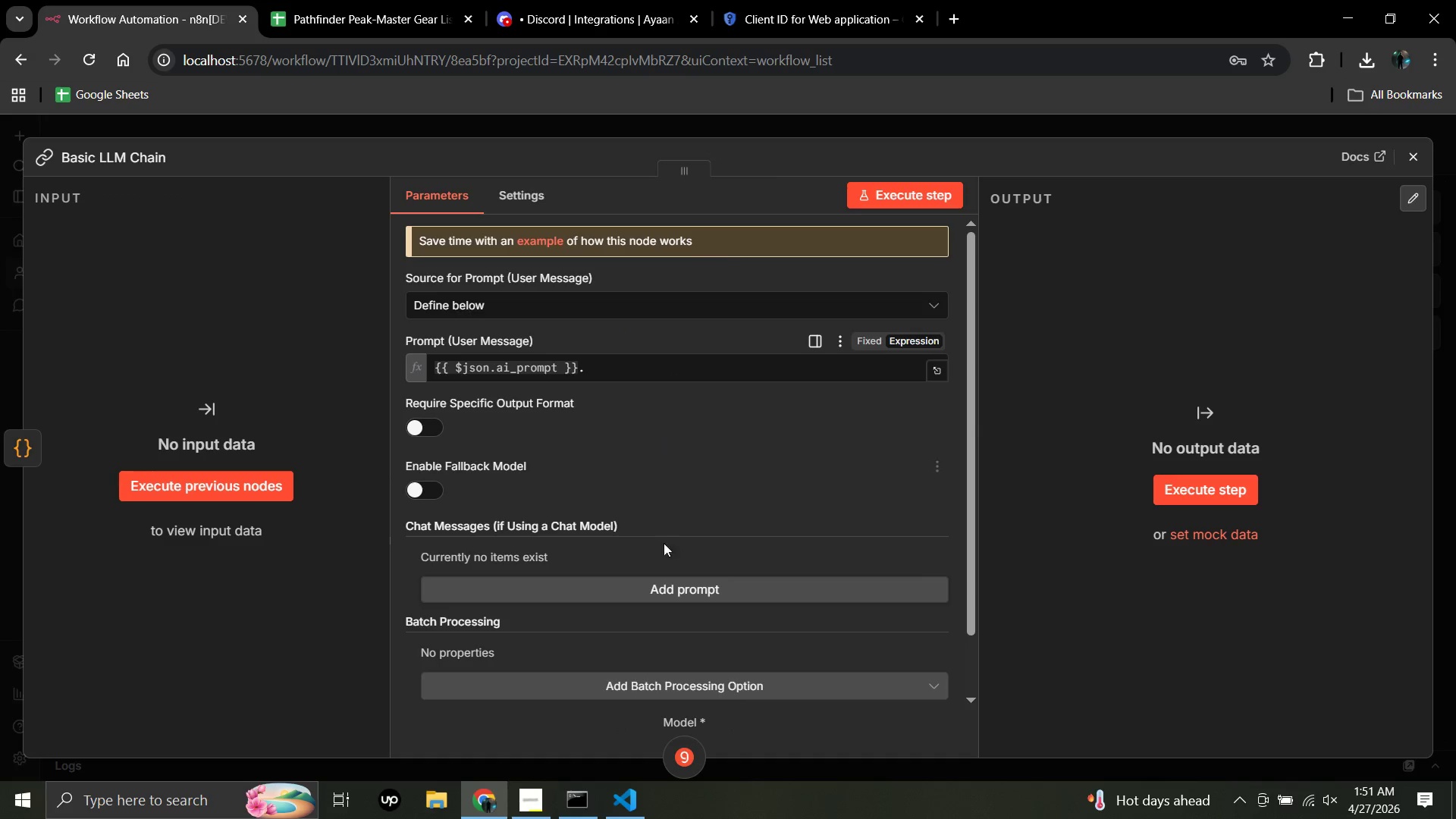 
wait(5.89)
 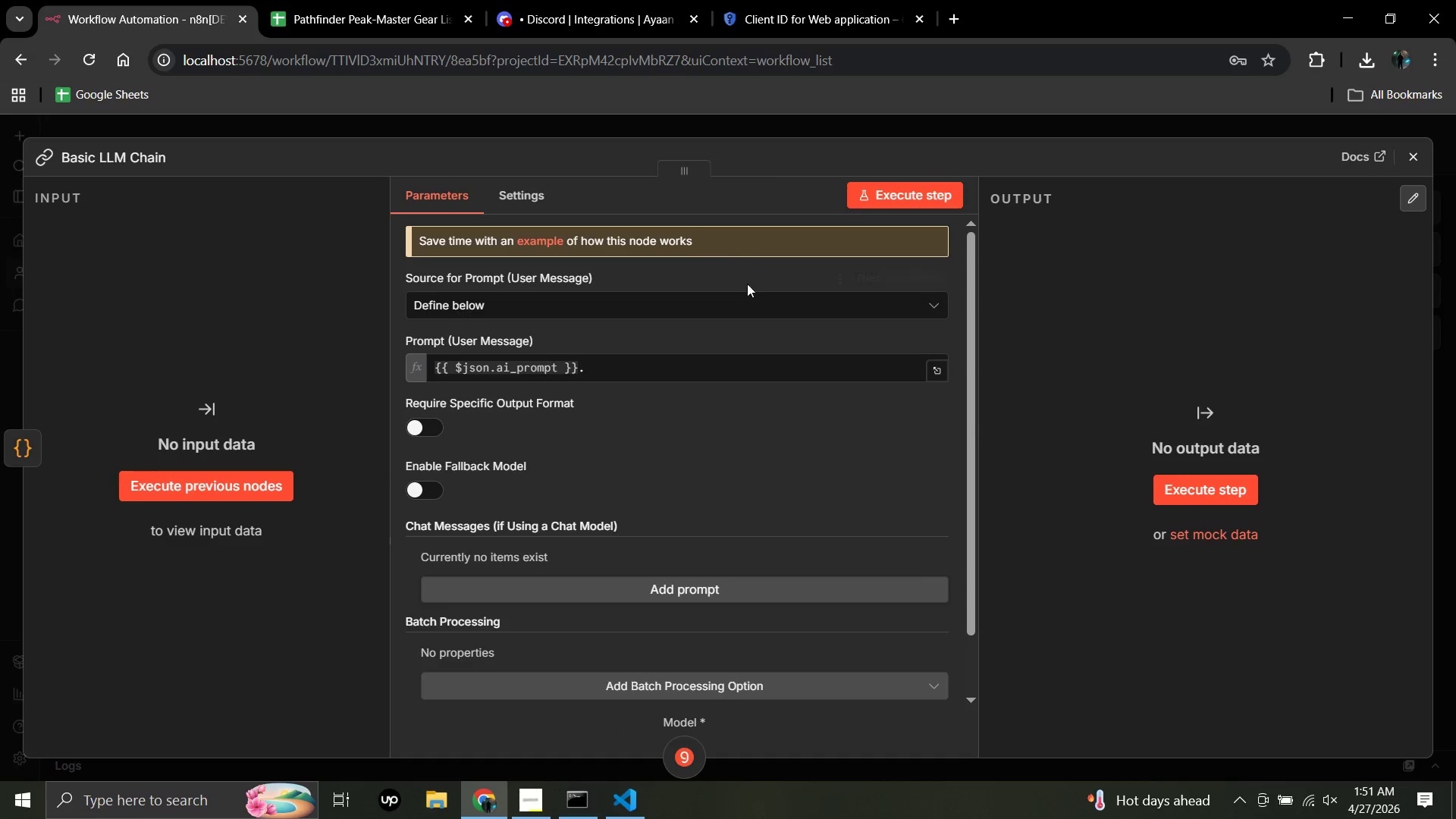 
left_click([692, 769])
 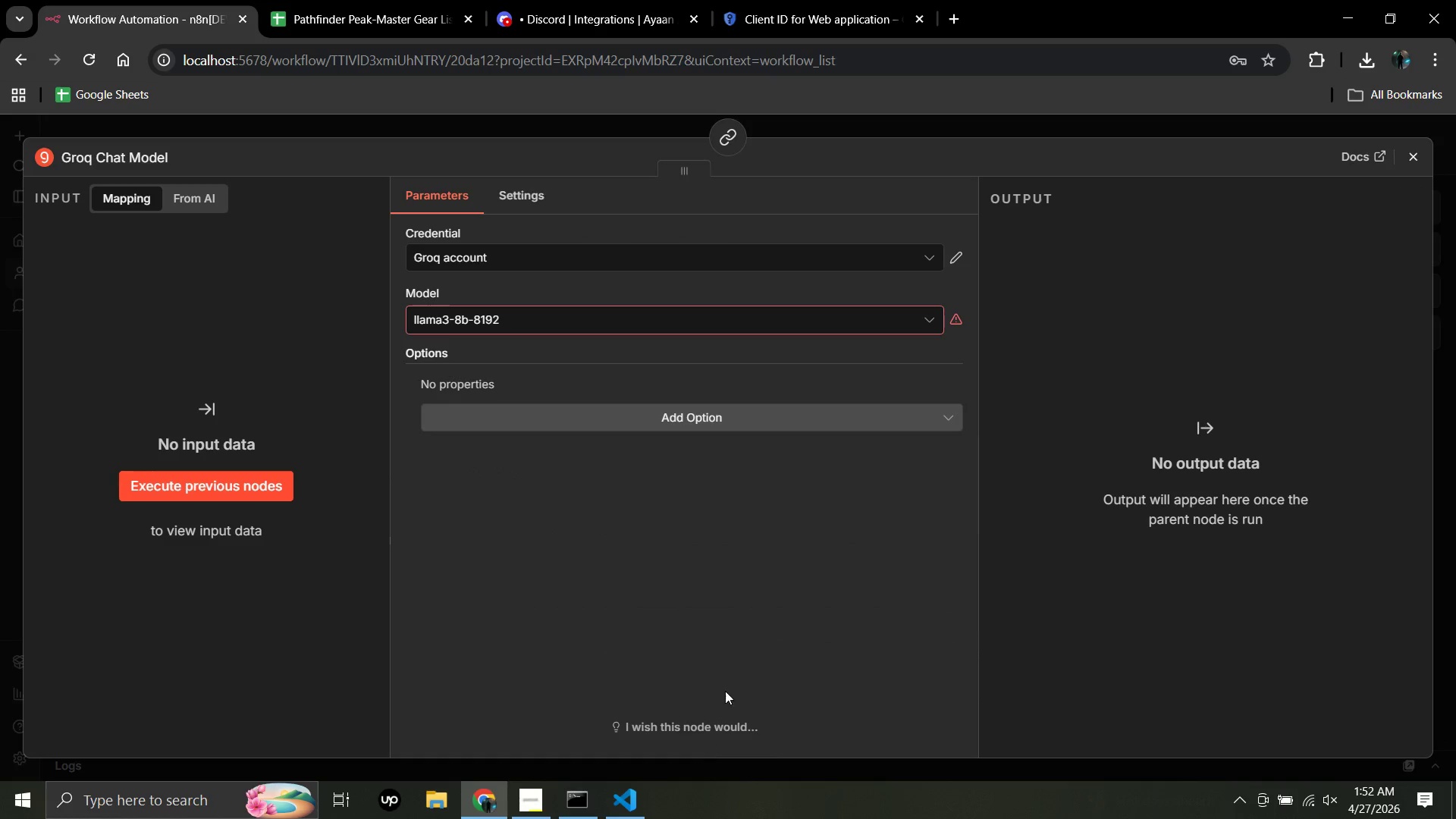 
left_click([752, 564])
 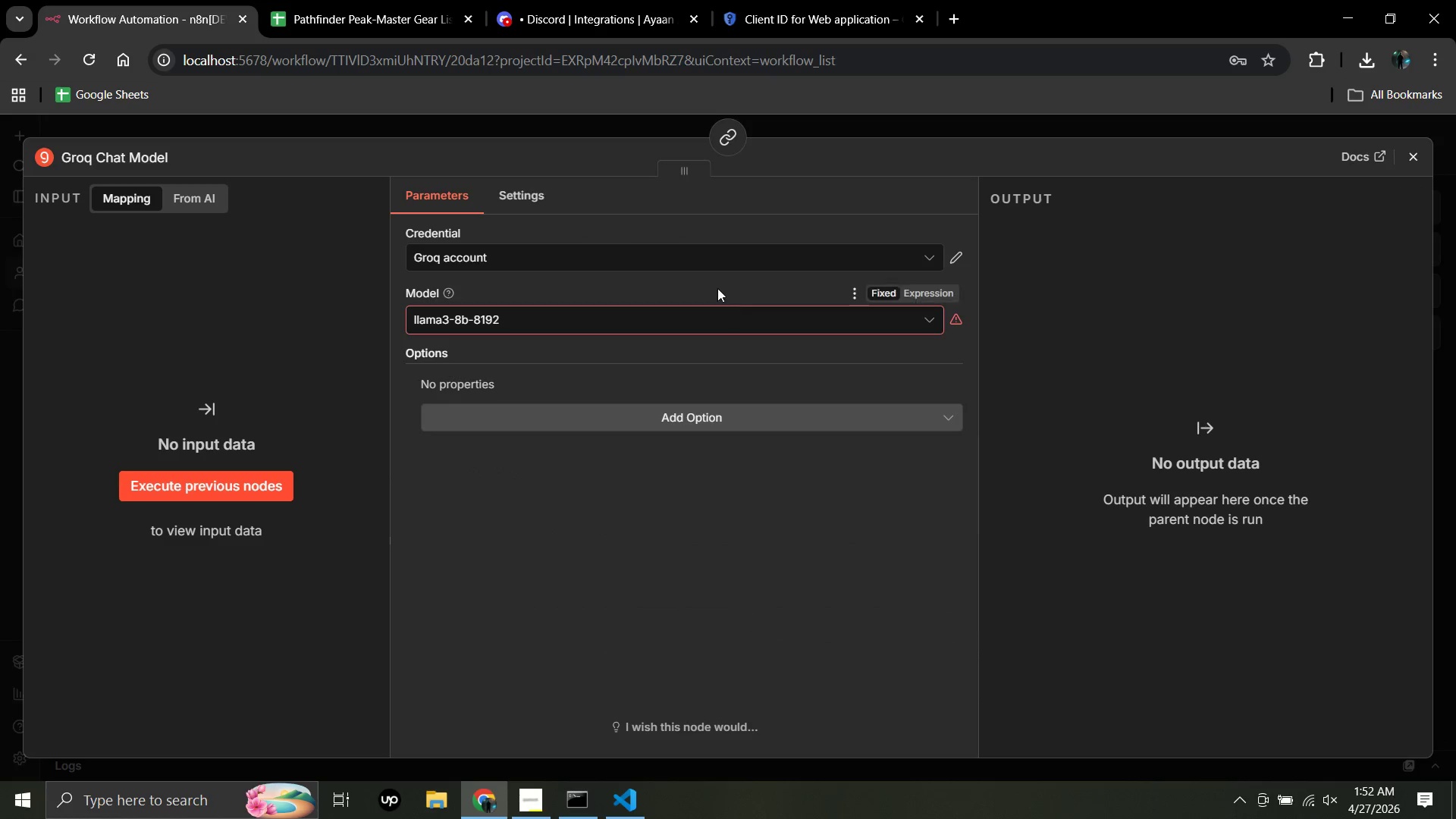 
left_click([717, 310])
 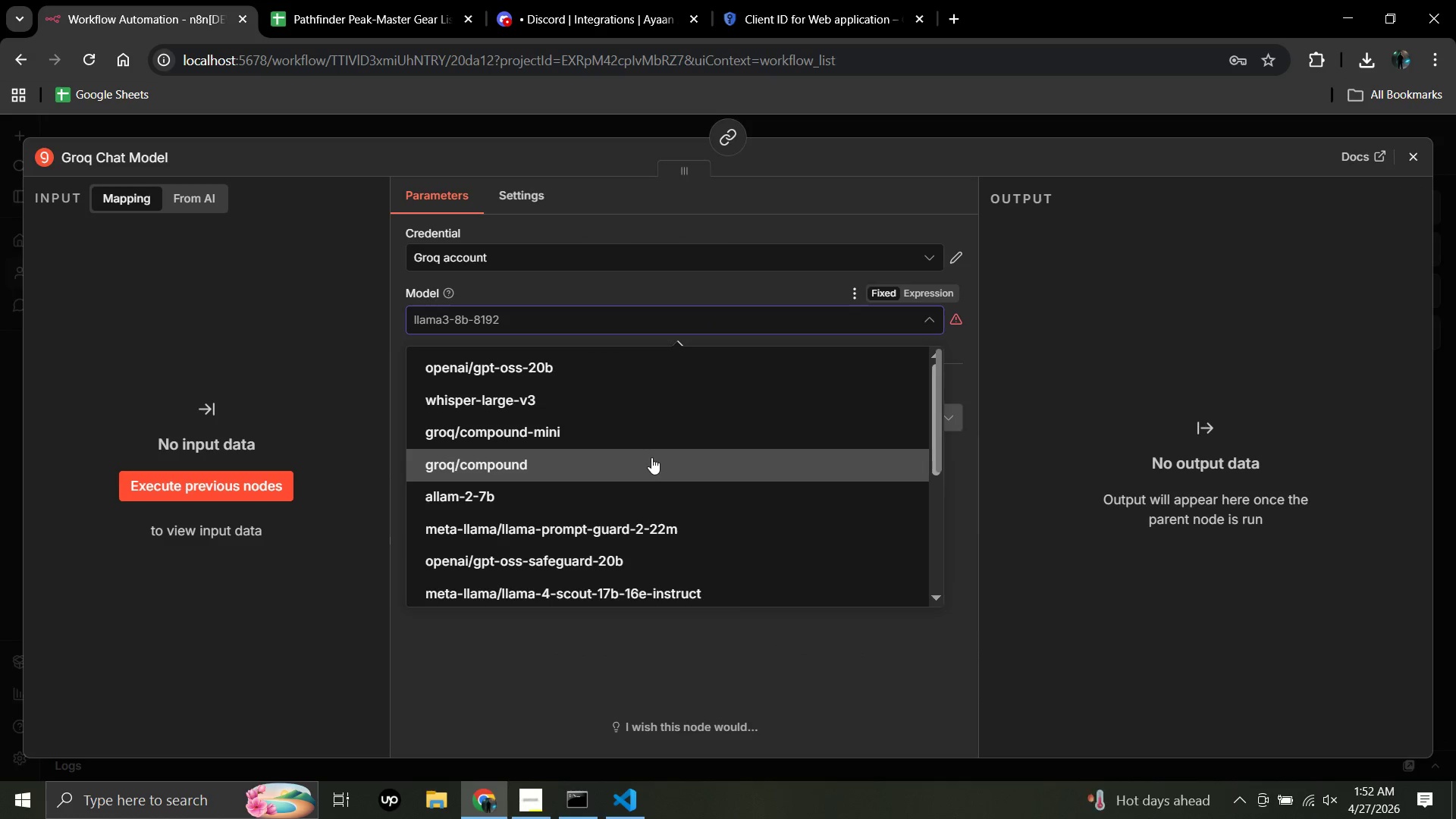 
left_click([717, 273])
 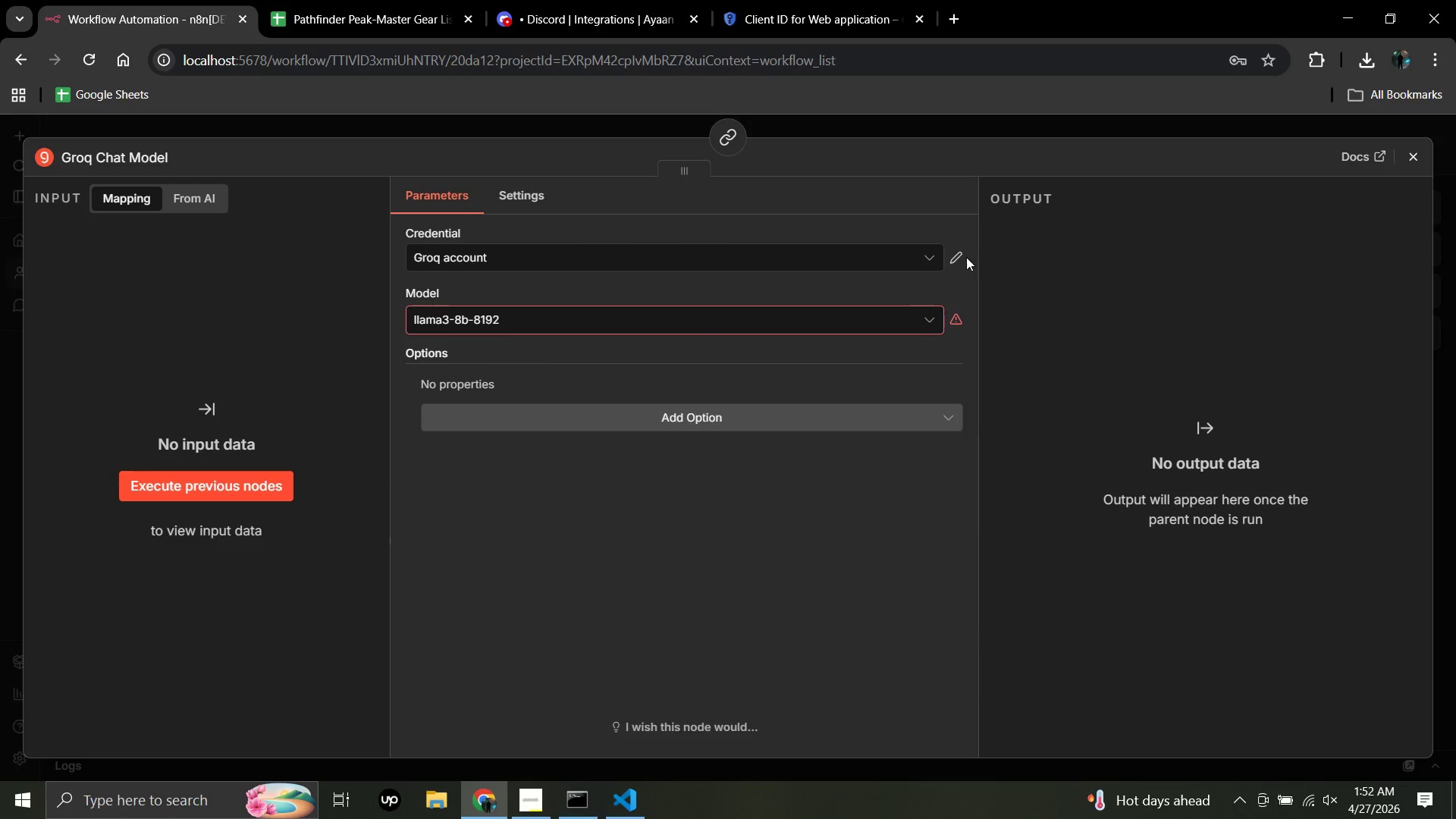 
left_click([959, 253])
 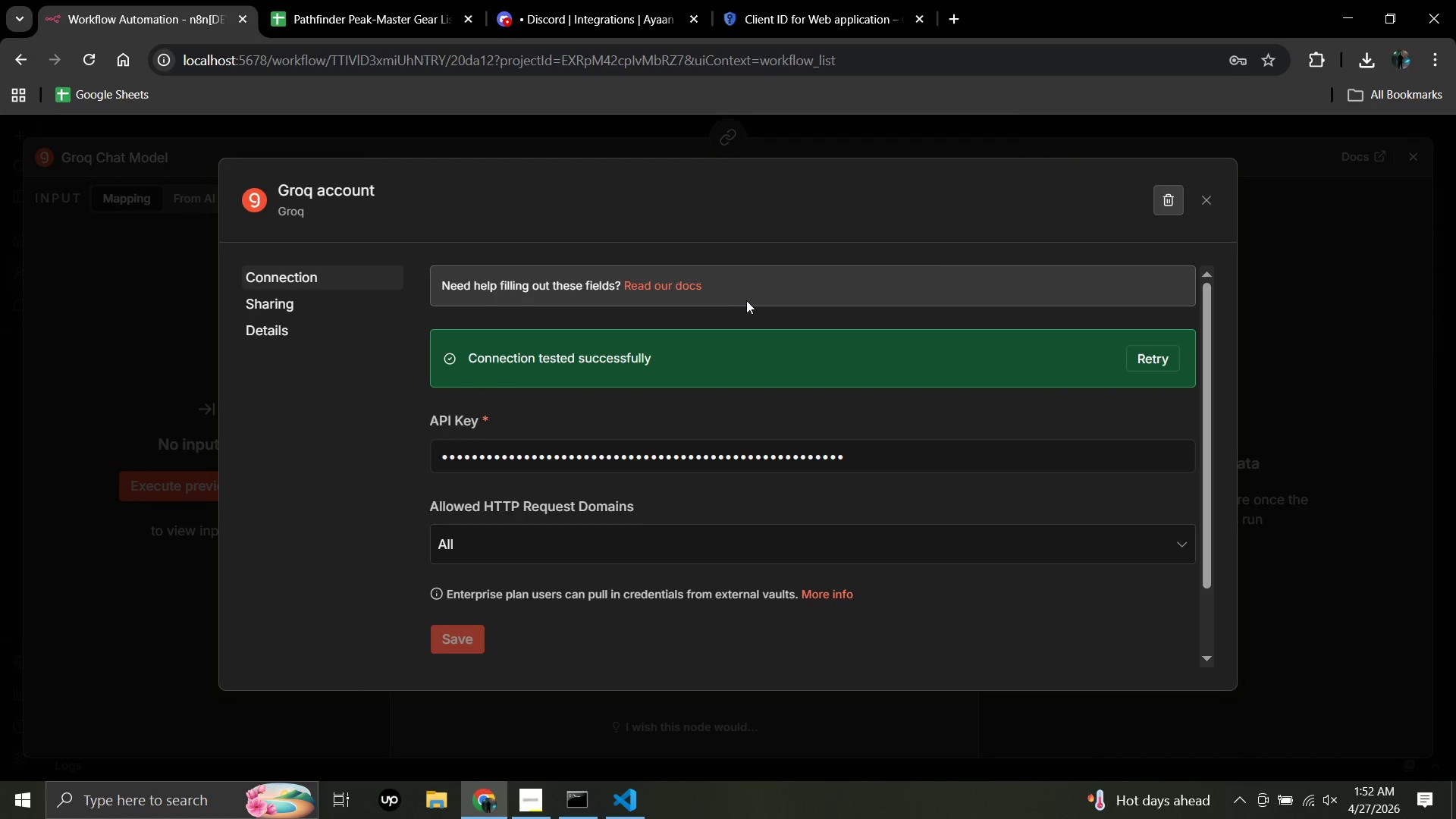 
scroll: coordinate [873, 400], scroll_direction: down, amount: 6.0
 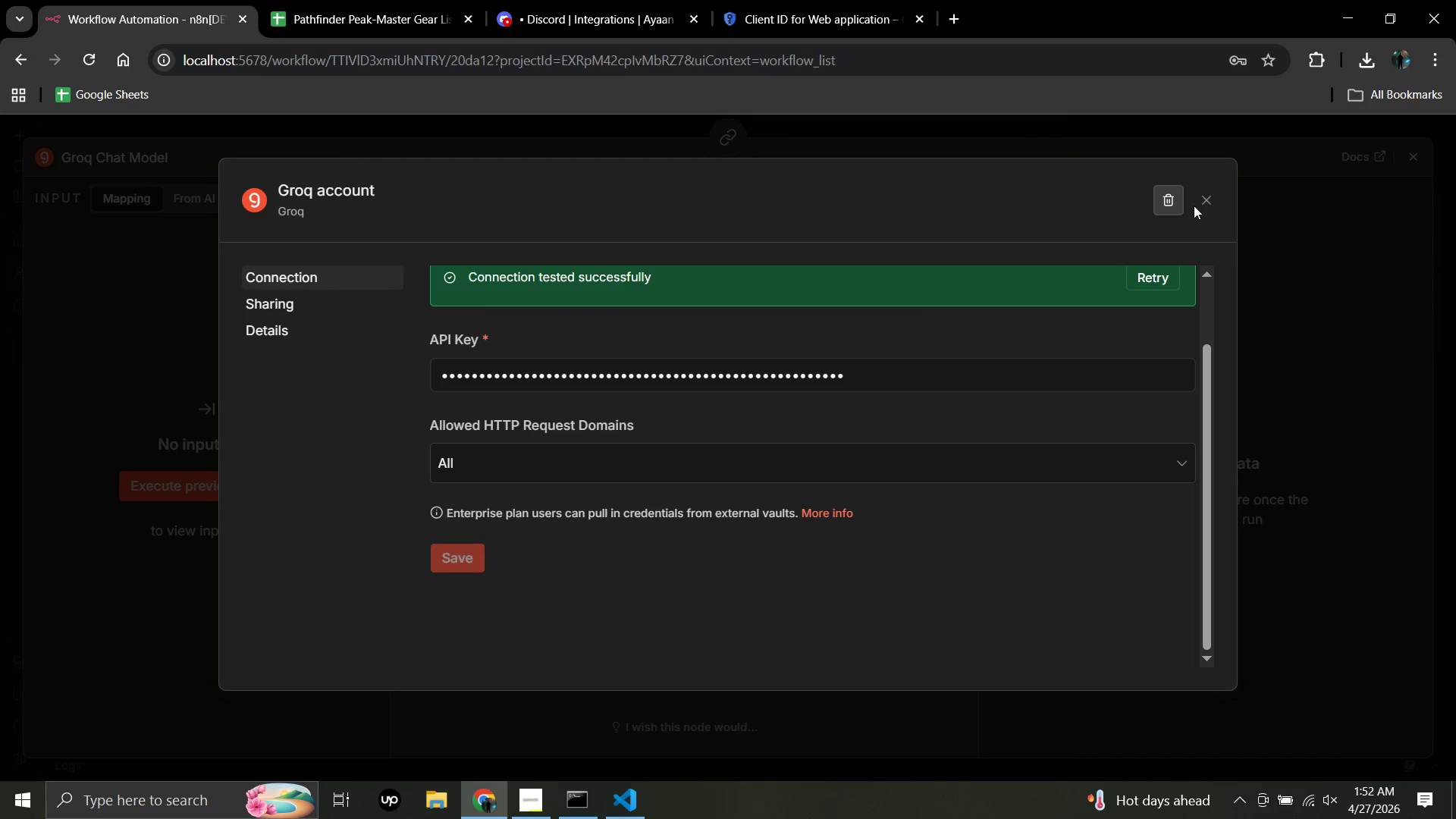 
left_click([1197, 193])
 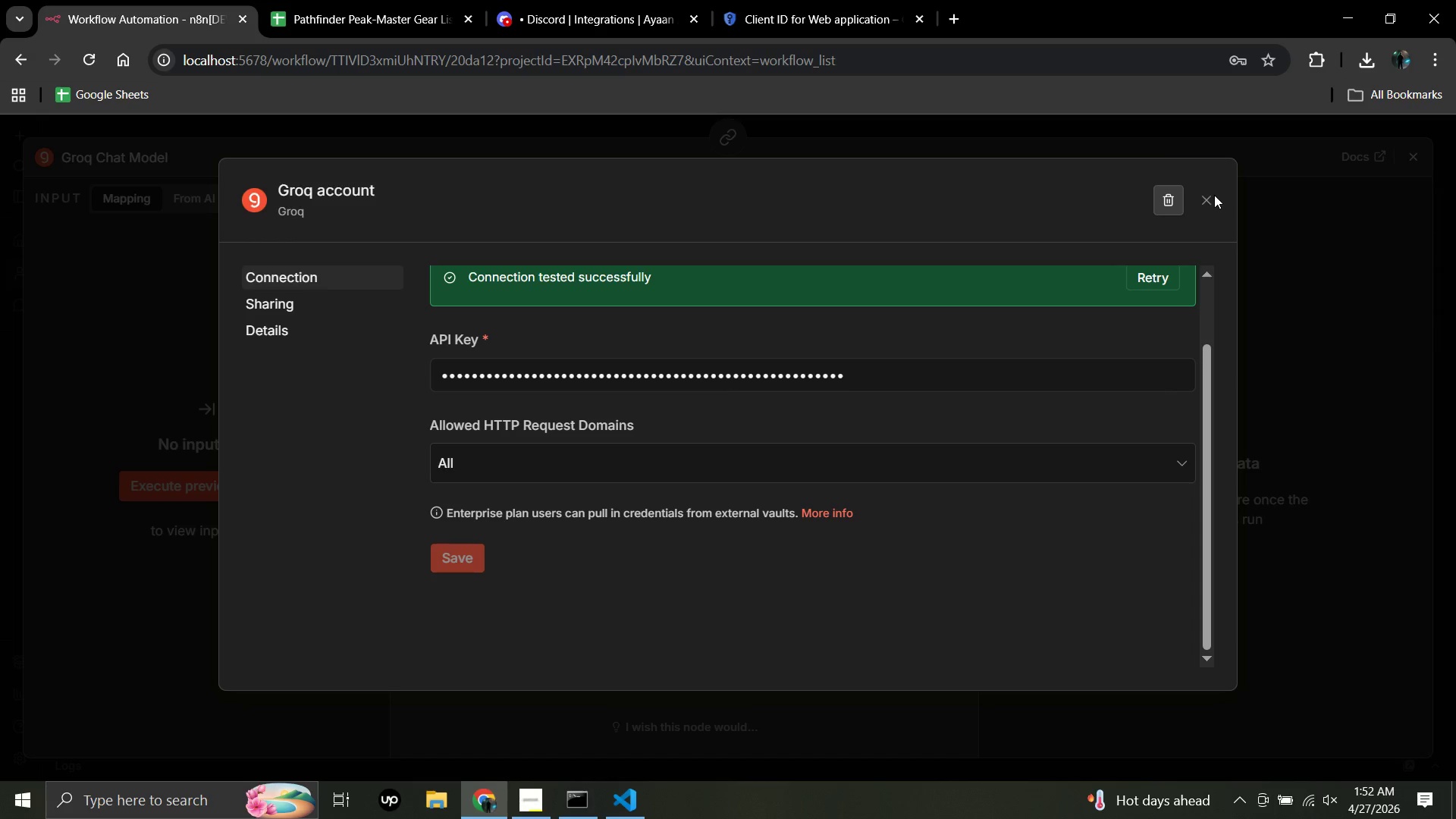 
left_click_drag(start_coordinate=[1214, 195], to_coordinate=[1210, 195])
 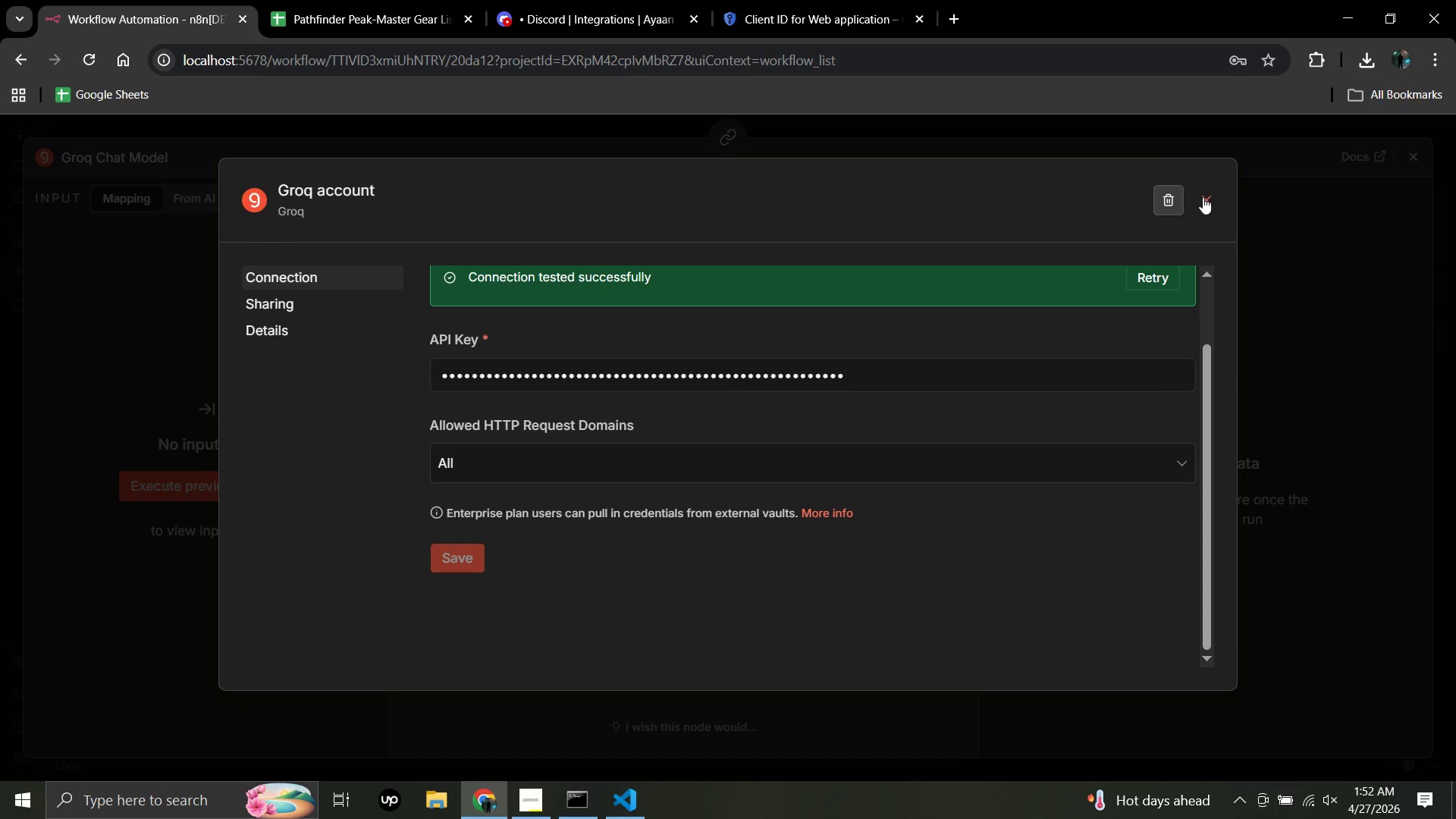 
triple_click([1203, 197])
 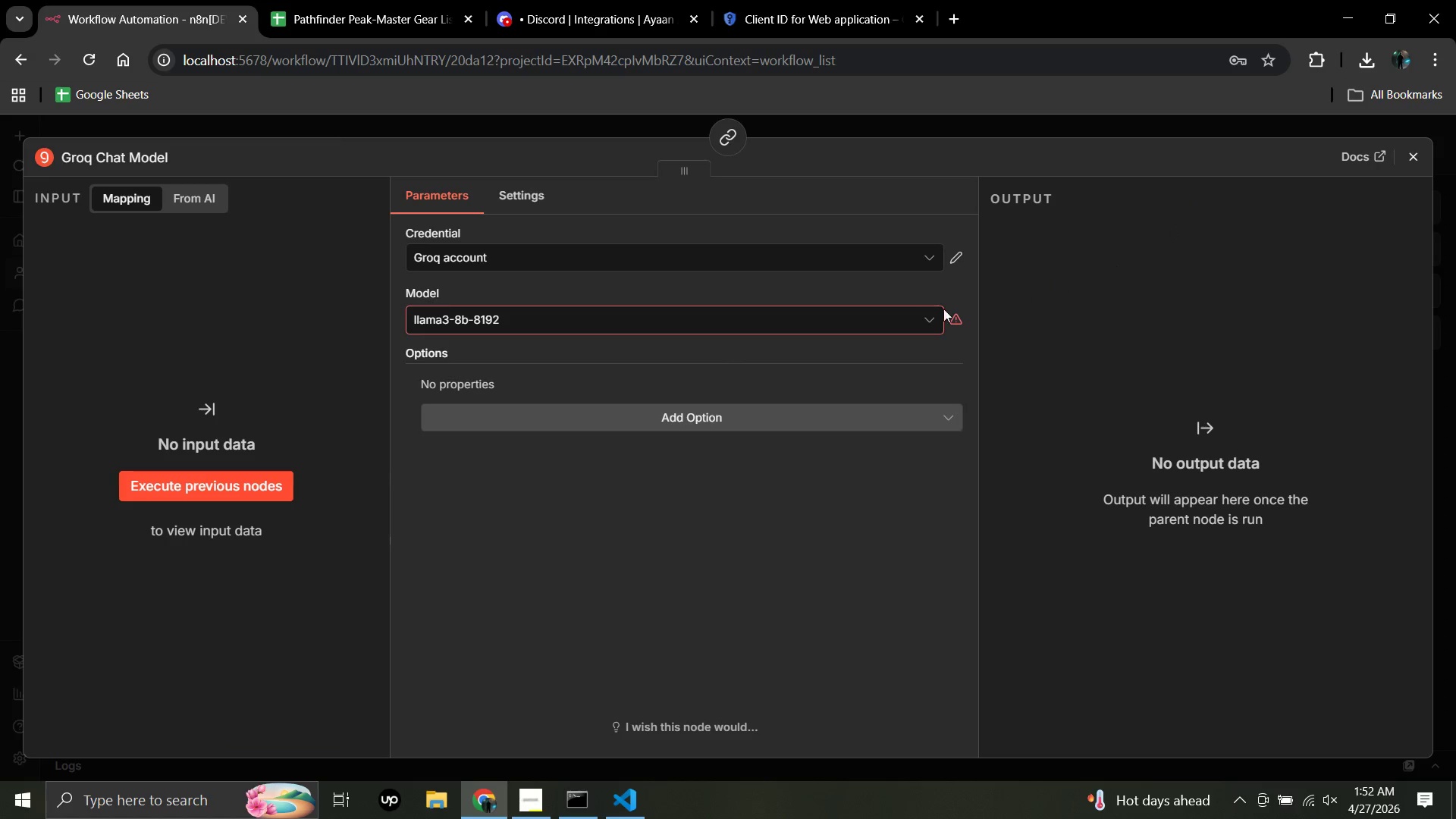 
mouse_move([870, 310])
 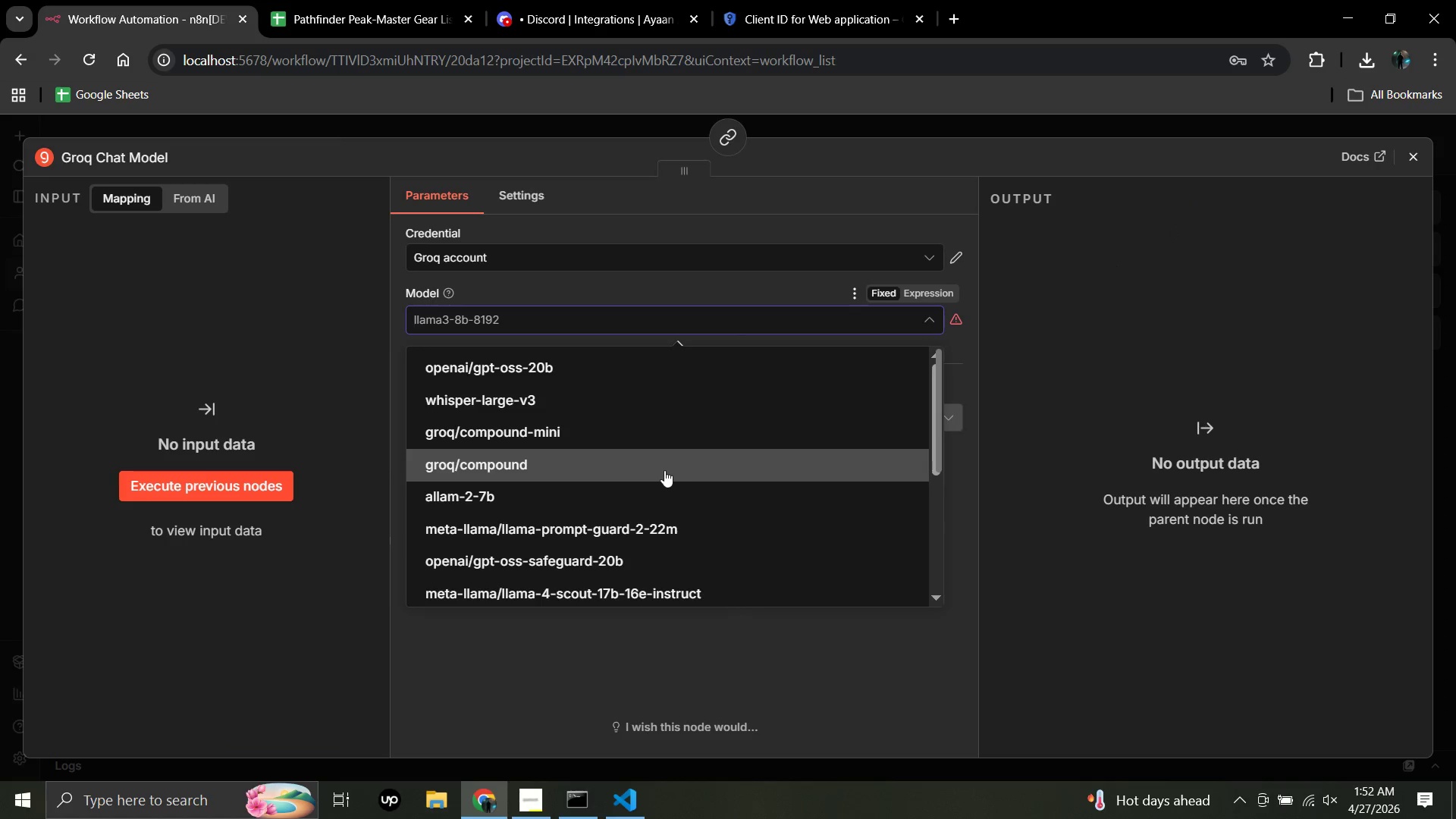 
scroll: coordinate [634, 463], scroll_direction: down, amount: 1.0
 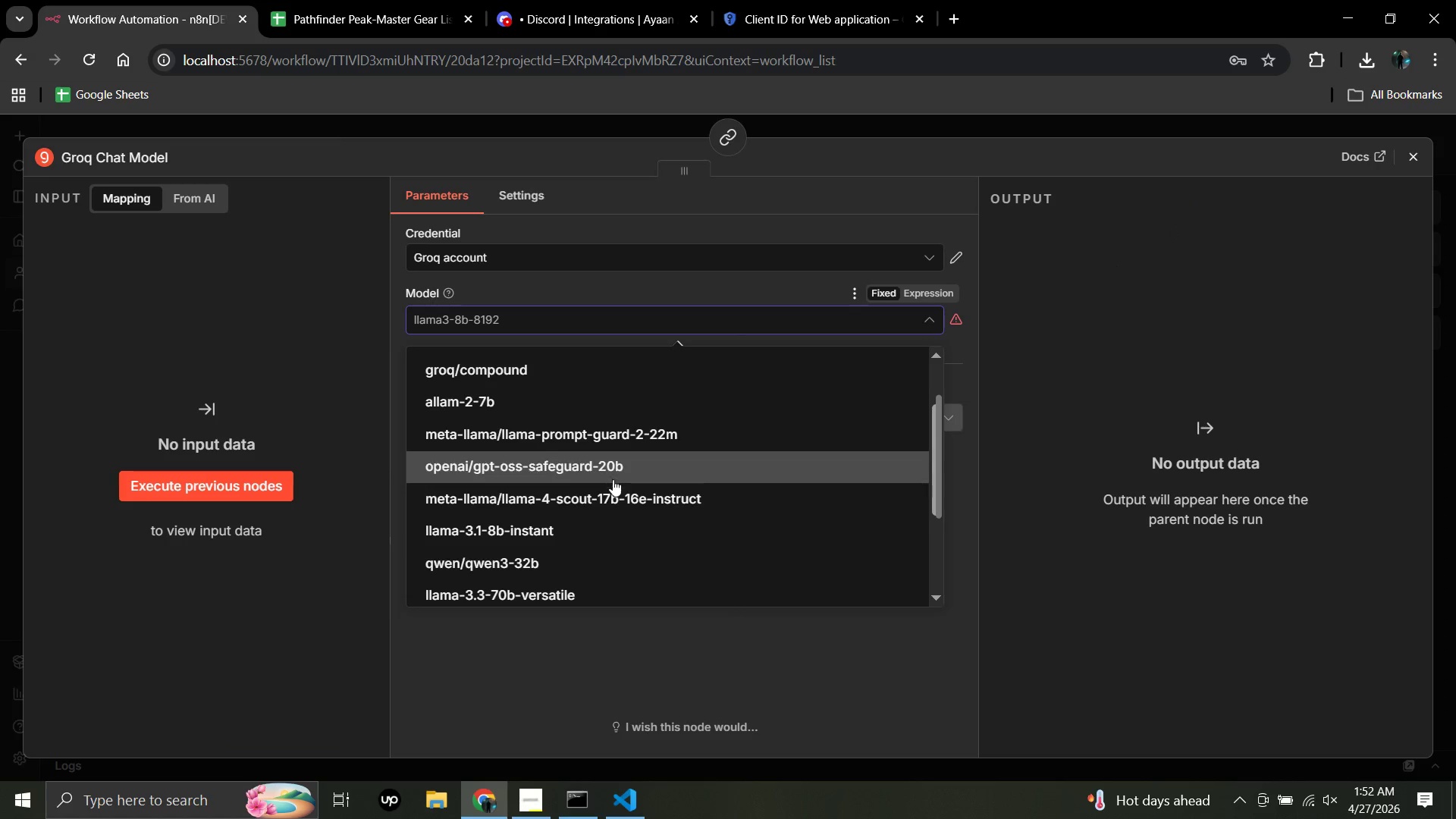 
left_click([601, 519])
 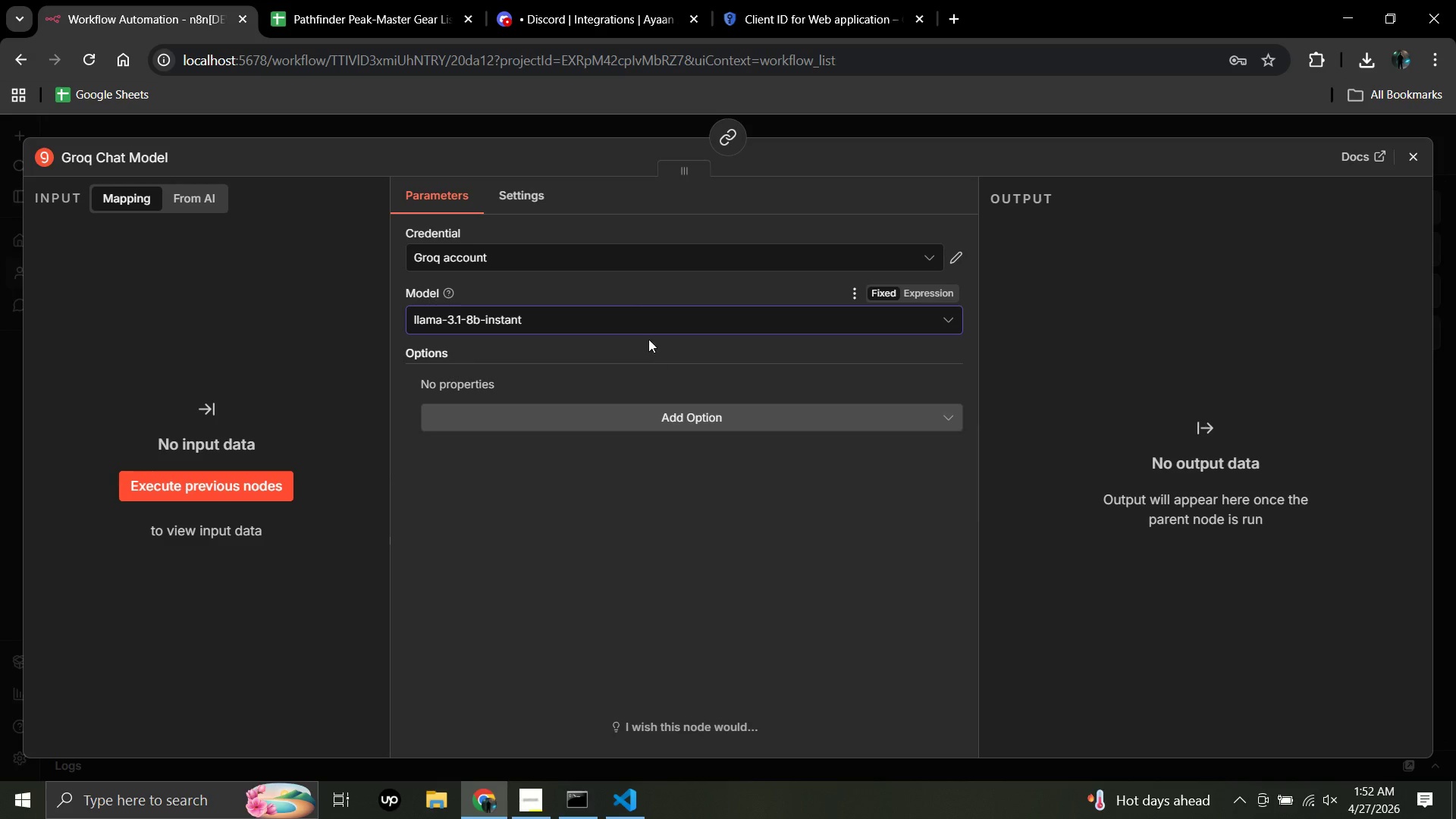 
left_click([641, 326])
 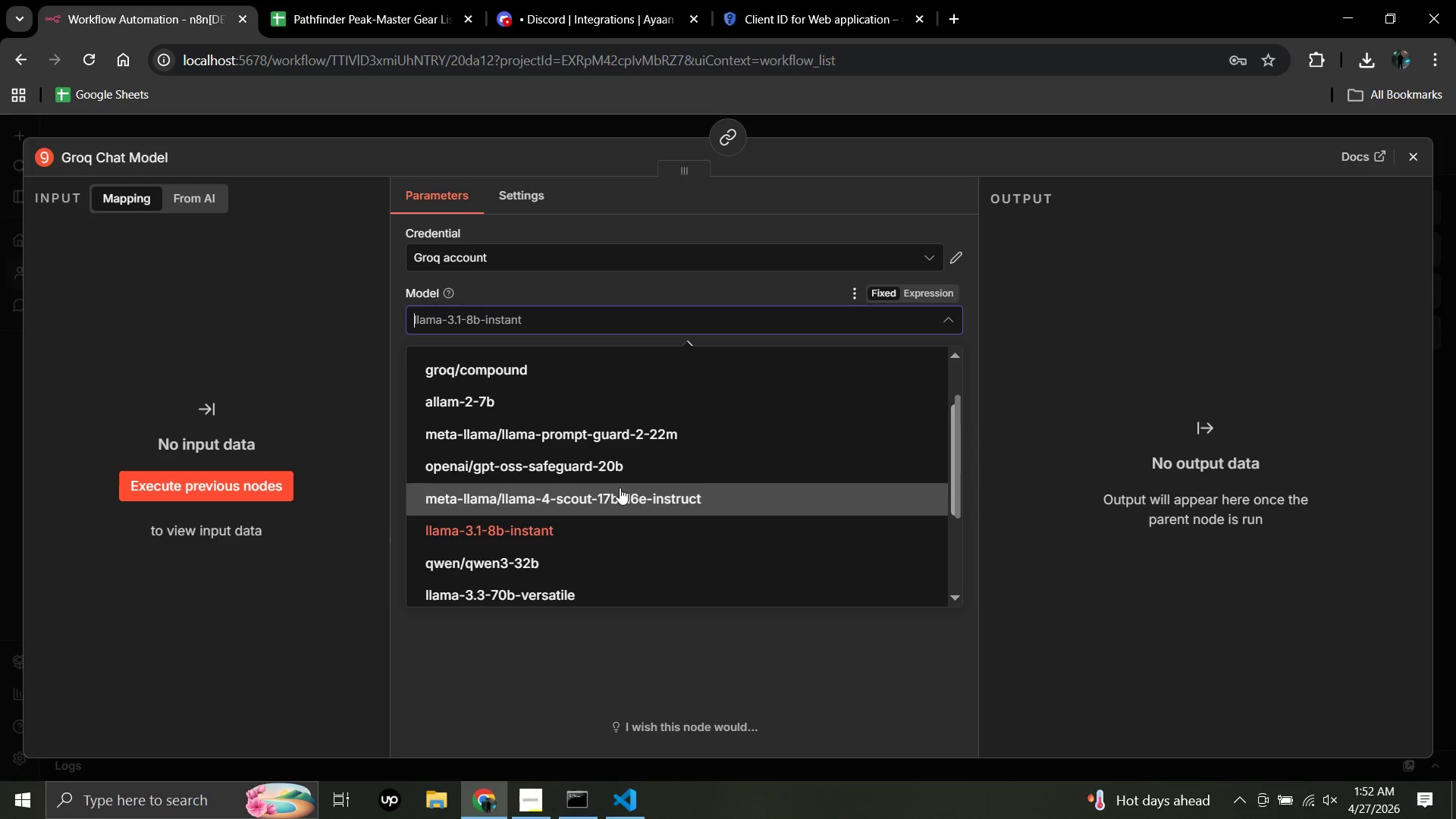 
scroll: coordinate [586, 503], scroll_direction: down, amount: 5.0
 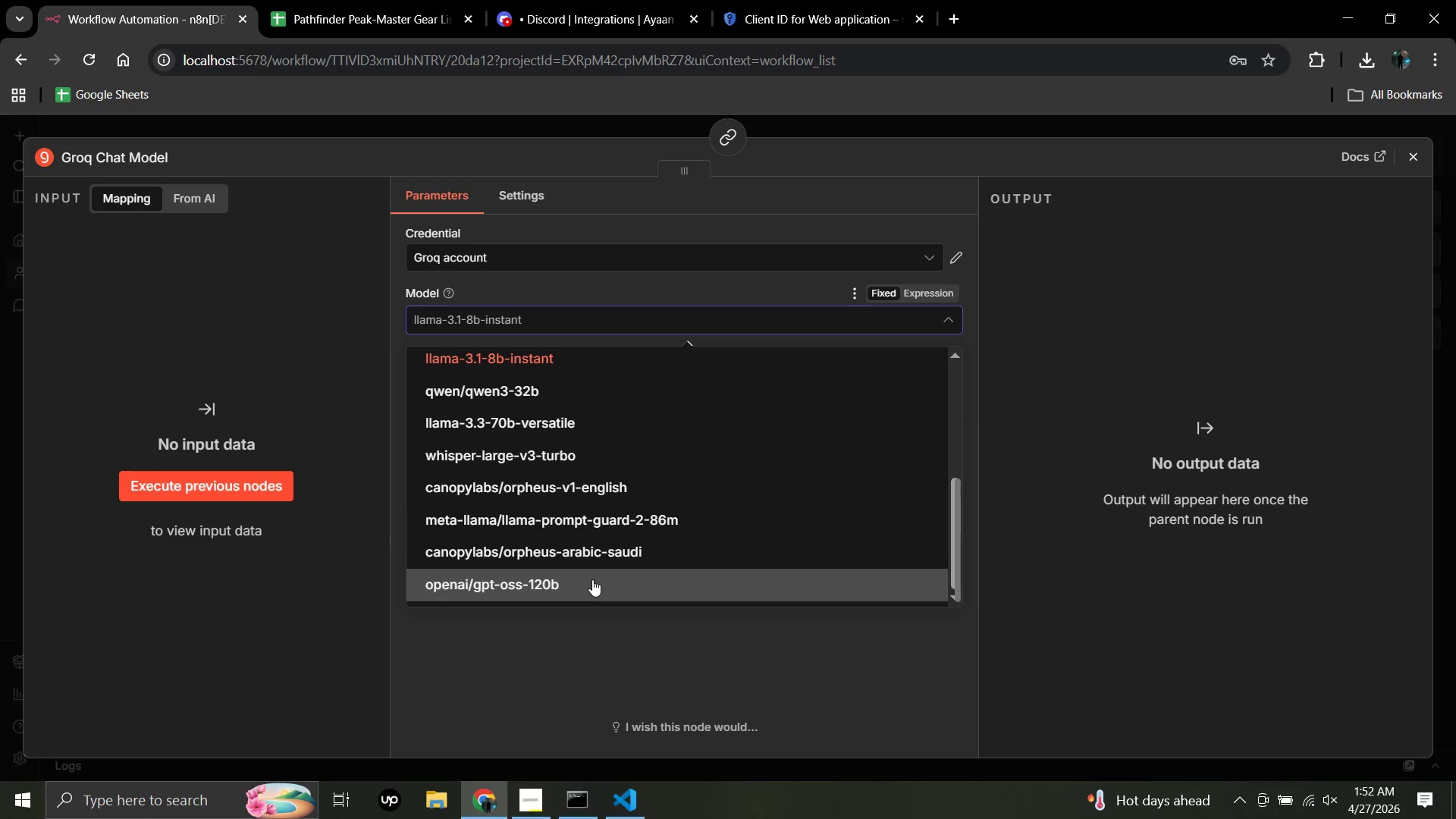 
left_click([599, 631])
 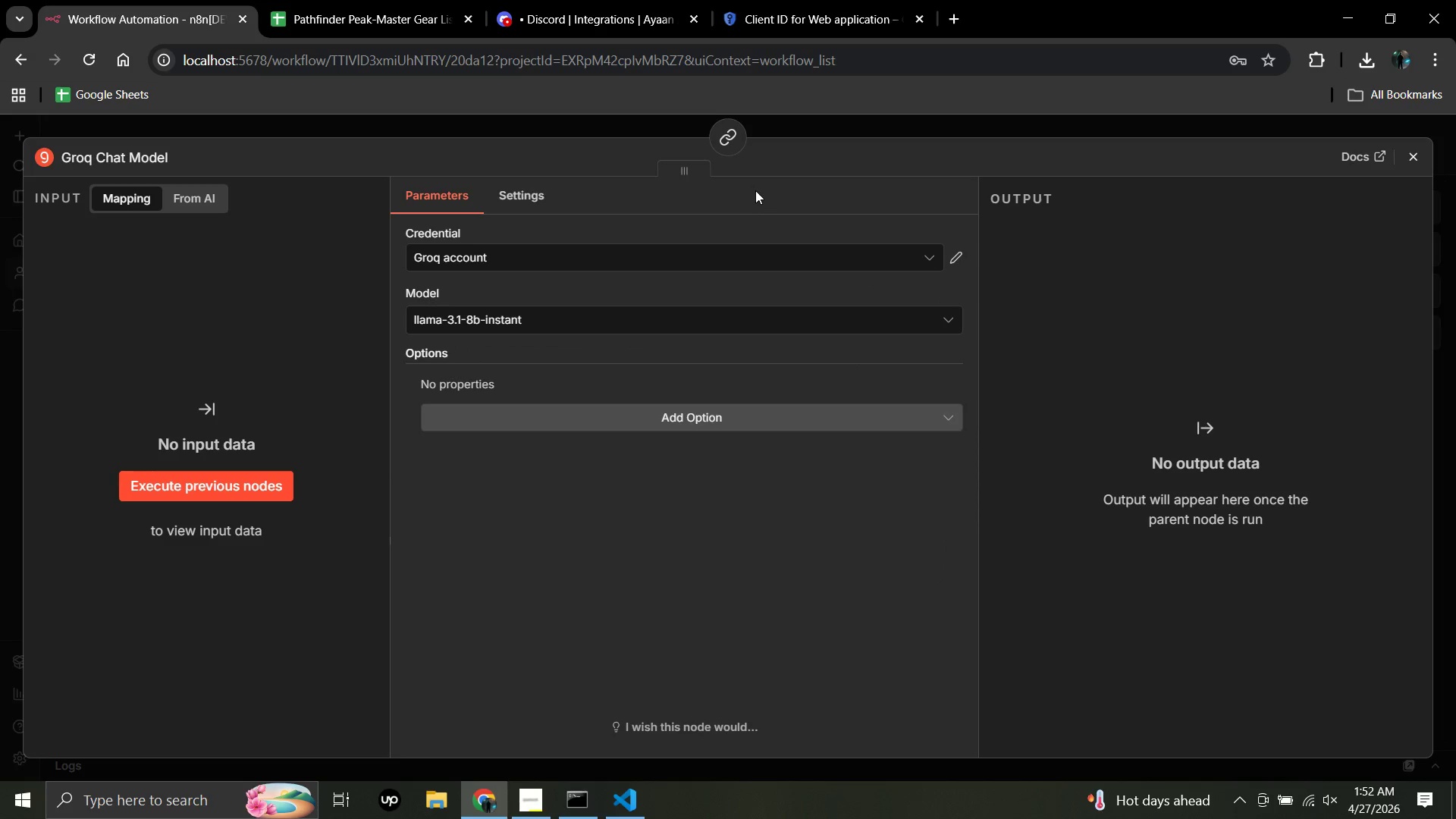 
left_click([725, 133])
 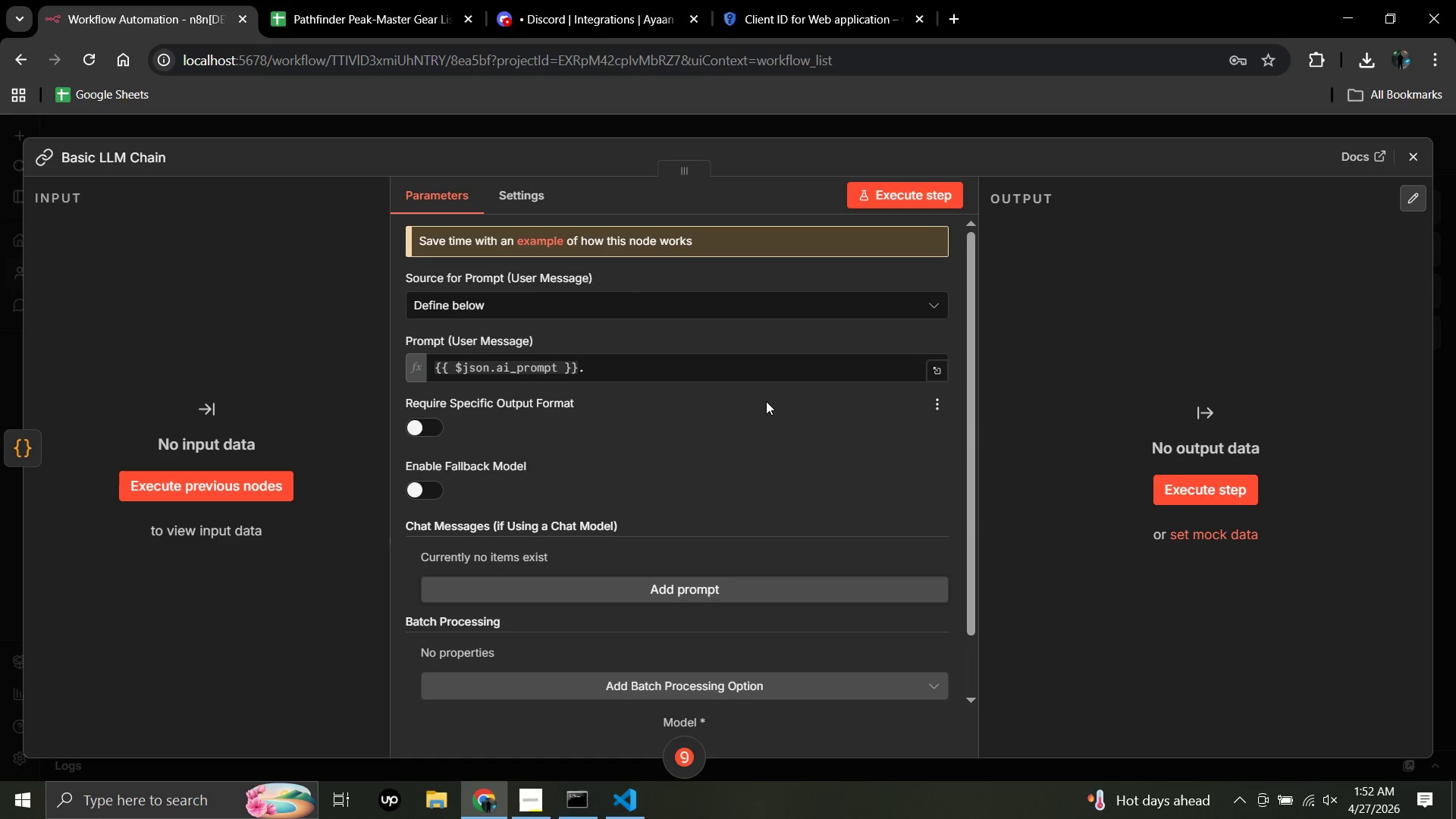 
wait(11.11)
 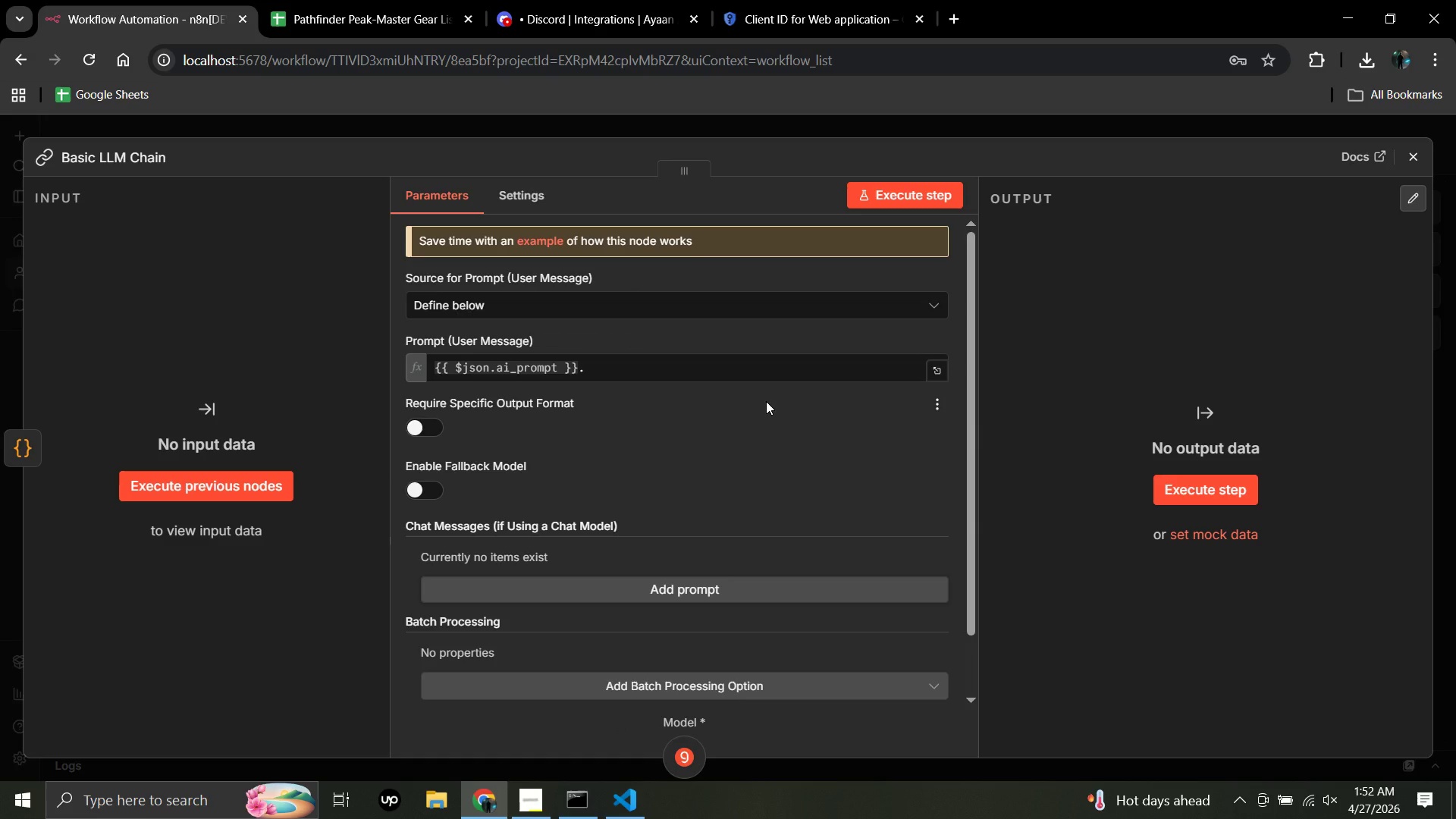 
left_click([163, 161])
 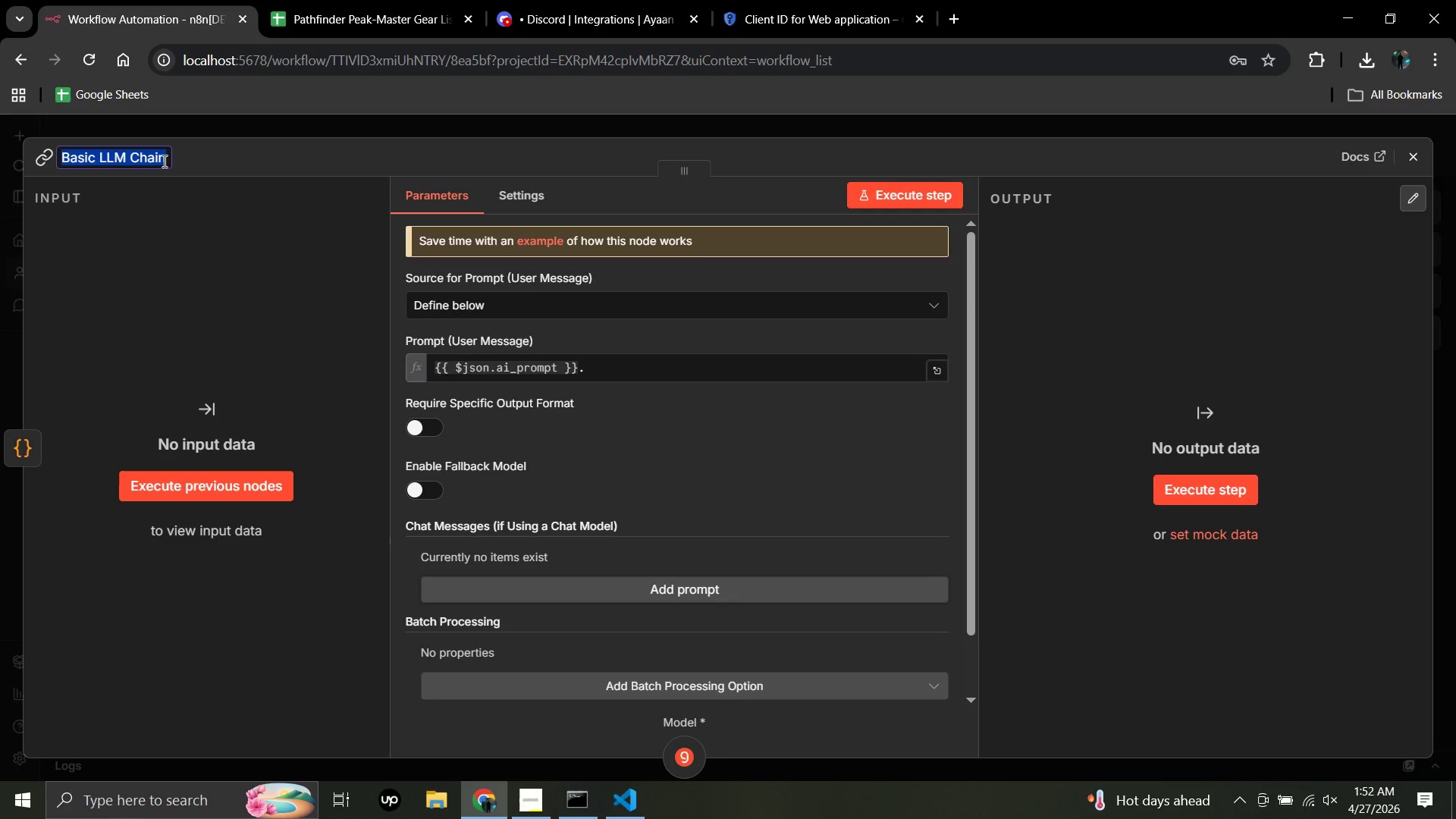 
key(Backspace)
type(AI-)
 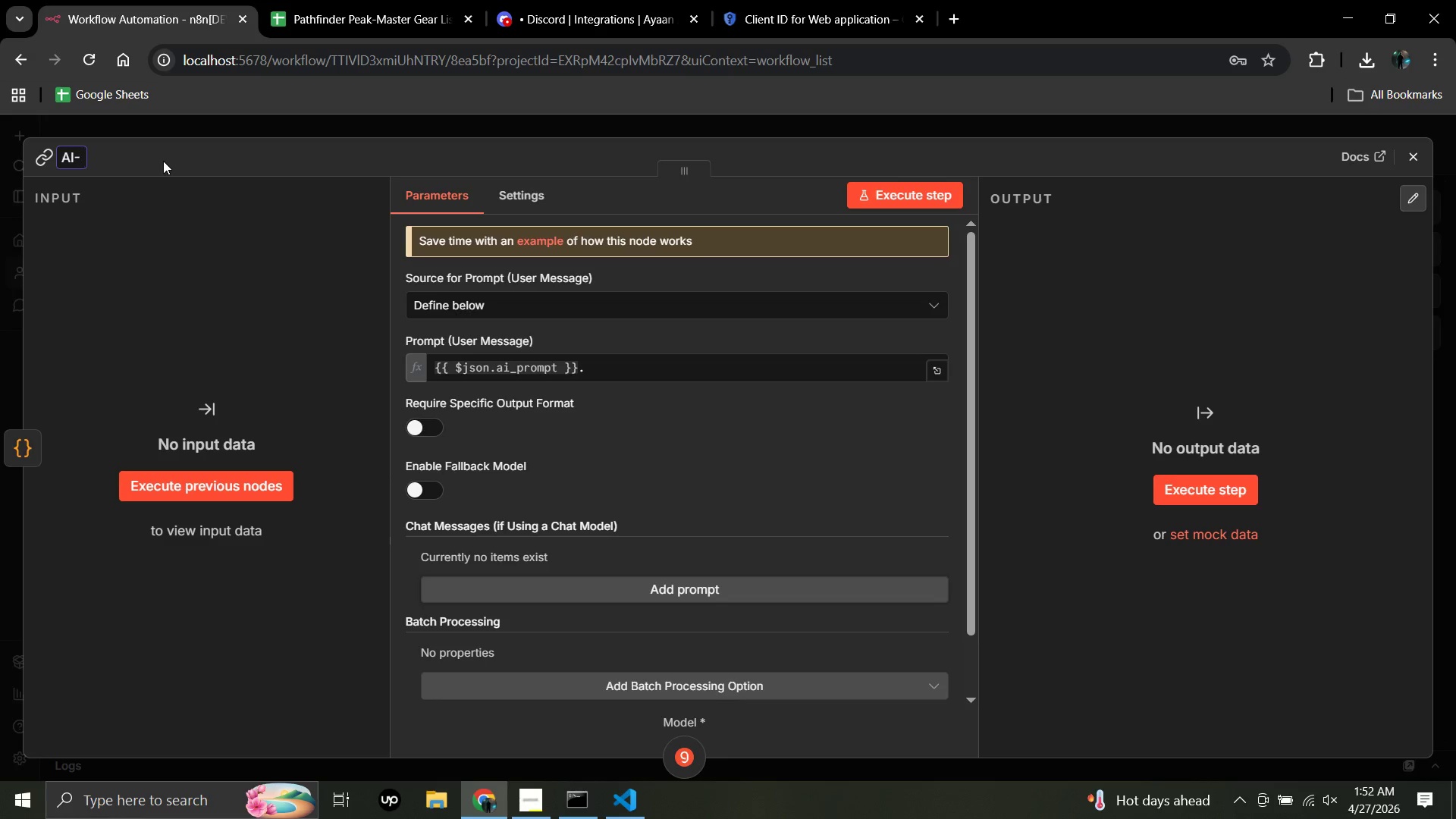 
wait(7.3)
 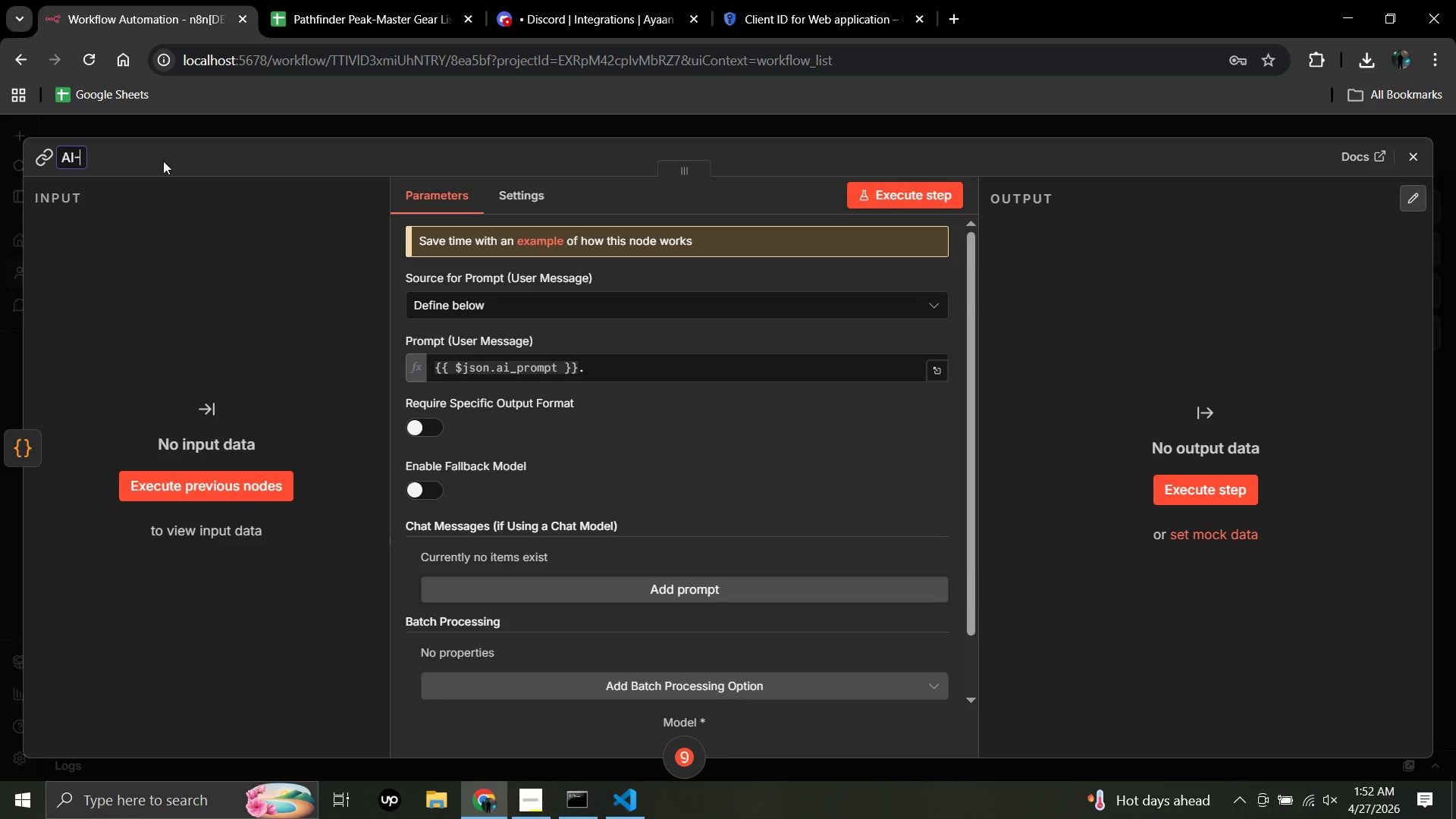 
hold_key(key=CapsLock, duration=0.56)
 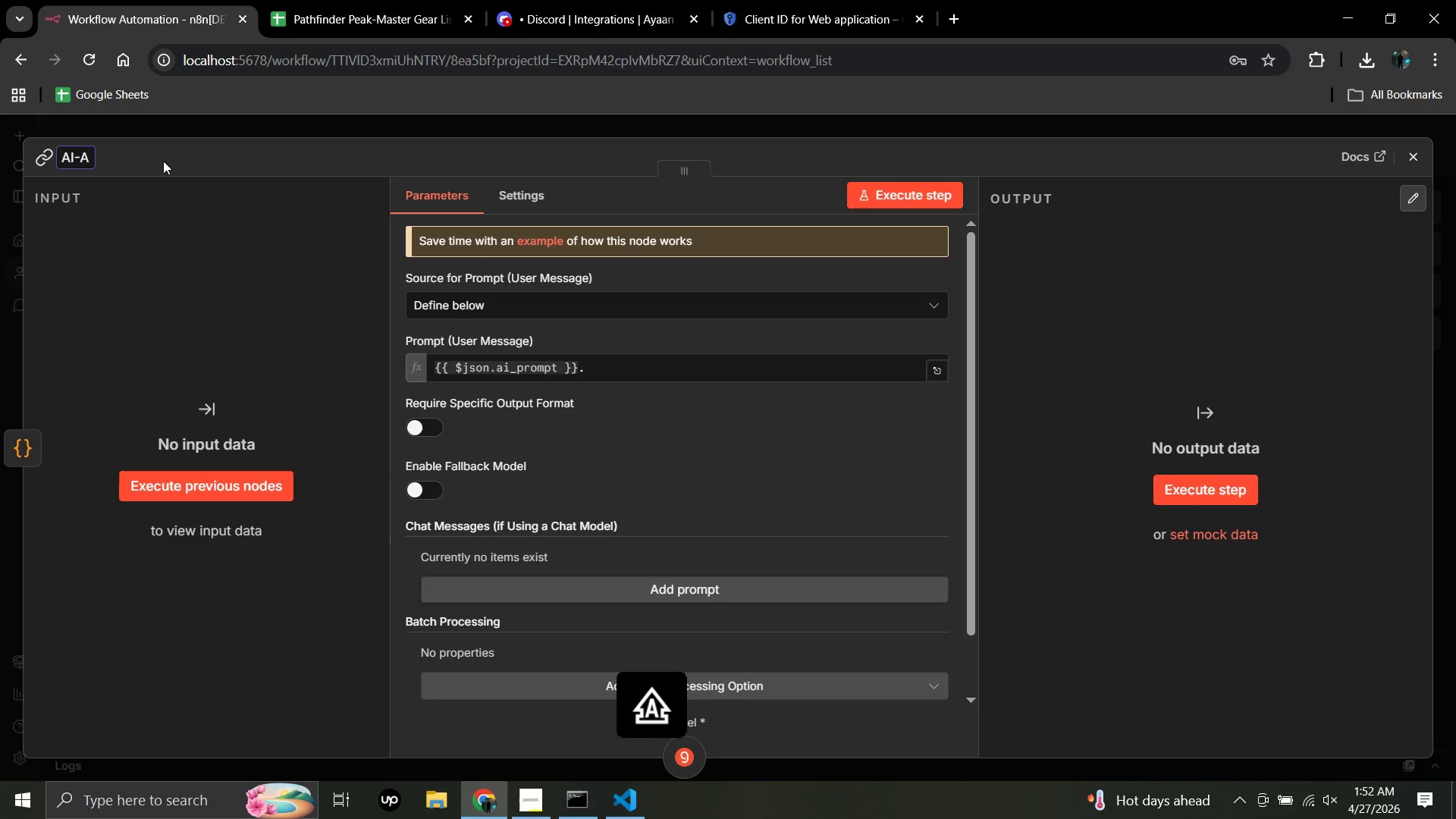 
type(AGENT)
key(Backspace)
key(Backspace)
key(Backspace)
key(Backspace)
type(gent)
 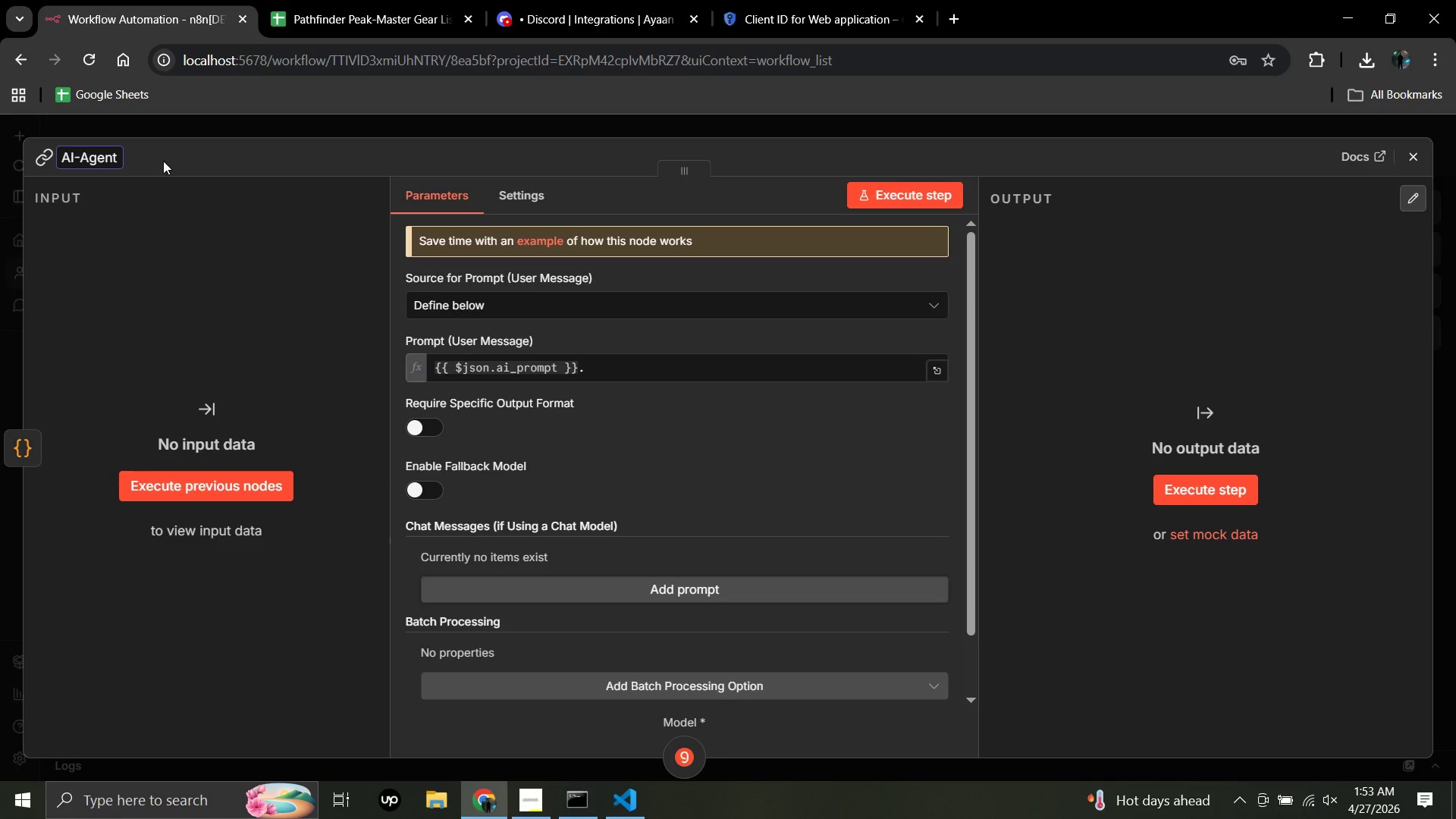 
key(Backspace)
key(Backspace)
key(Backspace)
key(Backspace)
key(Backspace)
key(Backspace)
type( Agent - Gear Consultant)
 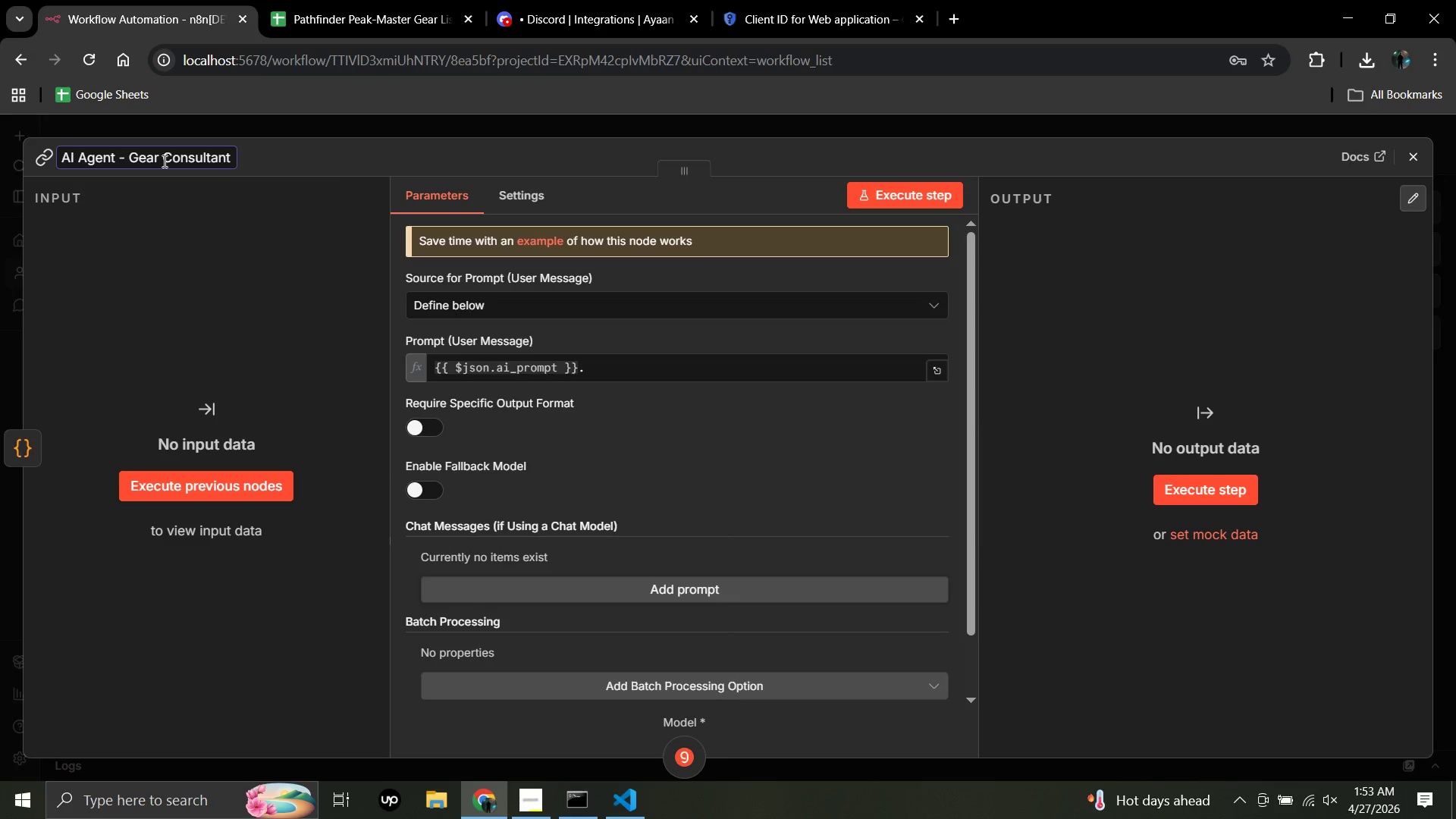 
key(Enter)
 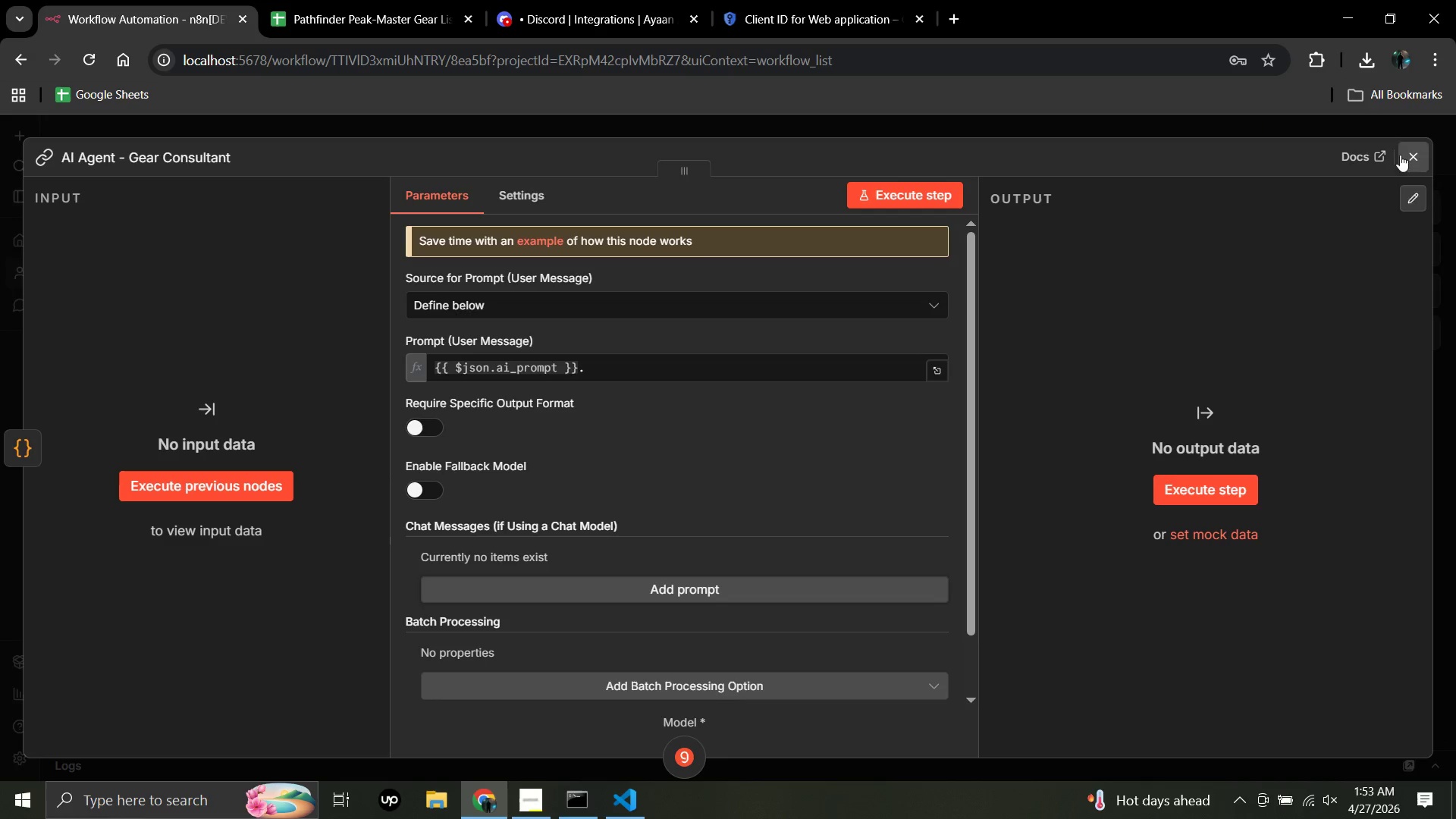 
left_click([1416, 152])
 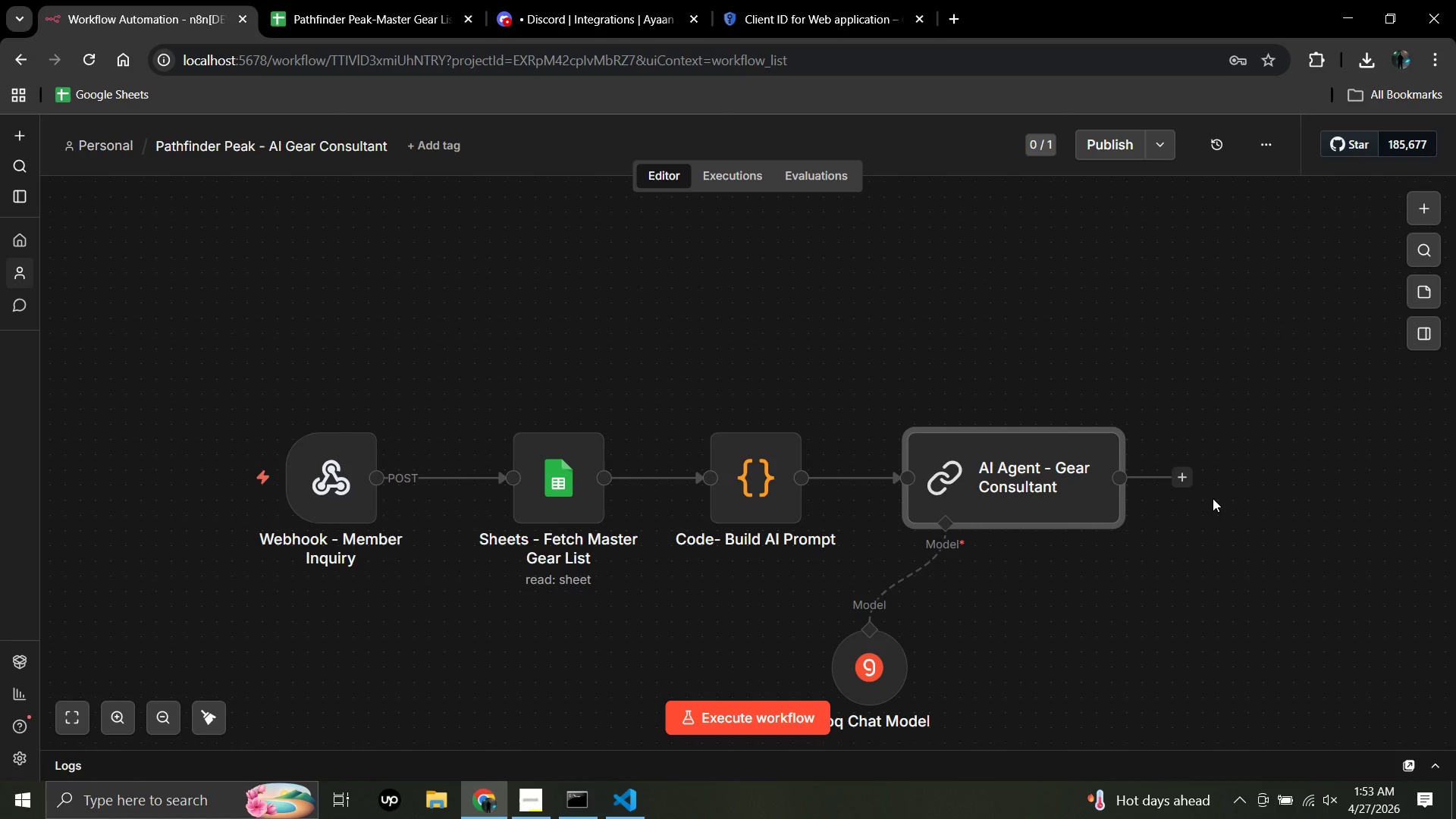 
wait(13.91)
 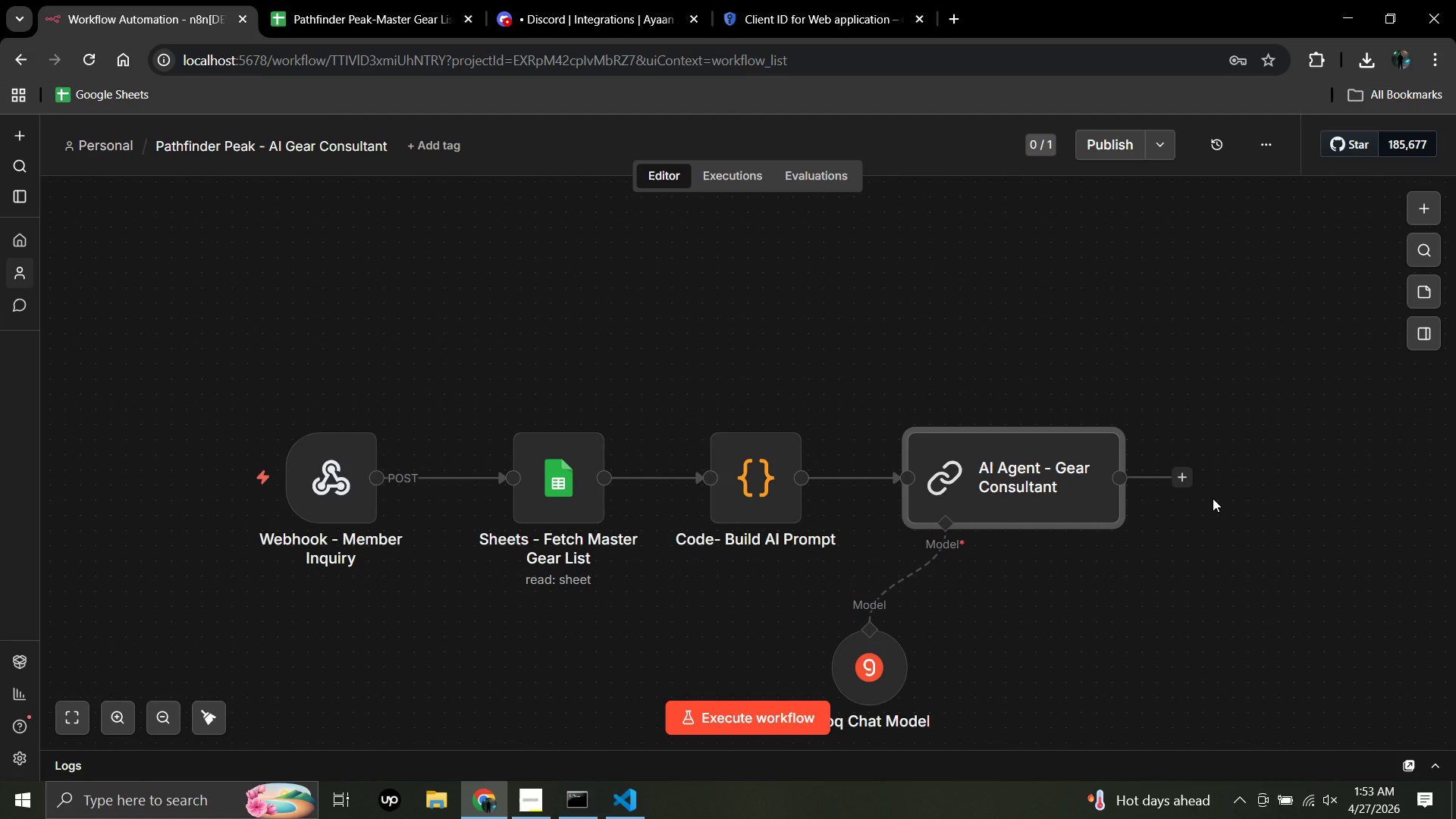 
left_click([1184, 477])
 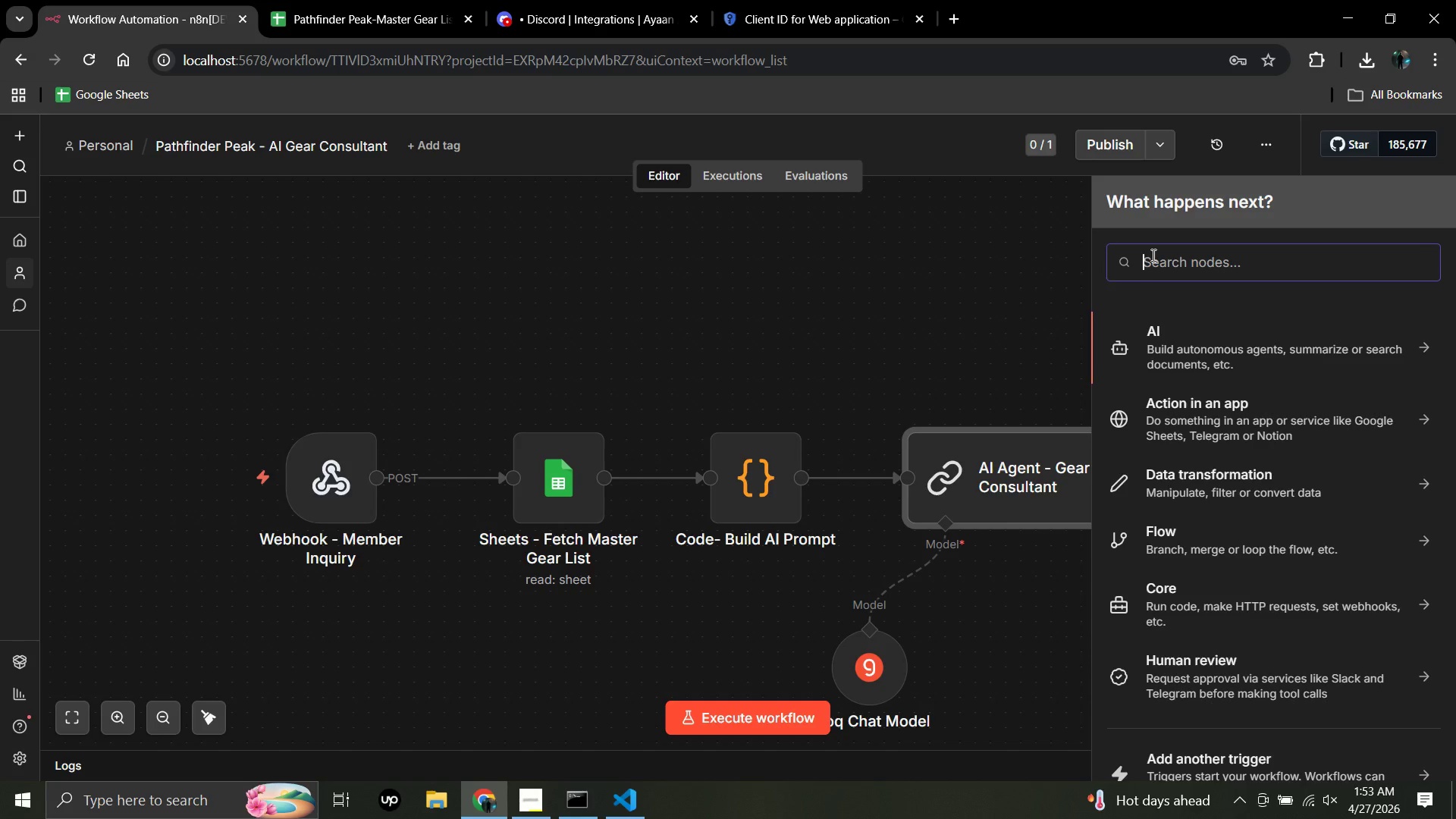 
left_click([1152, 255])
 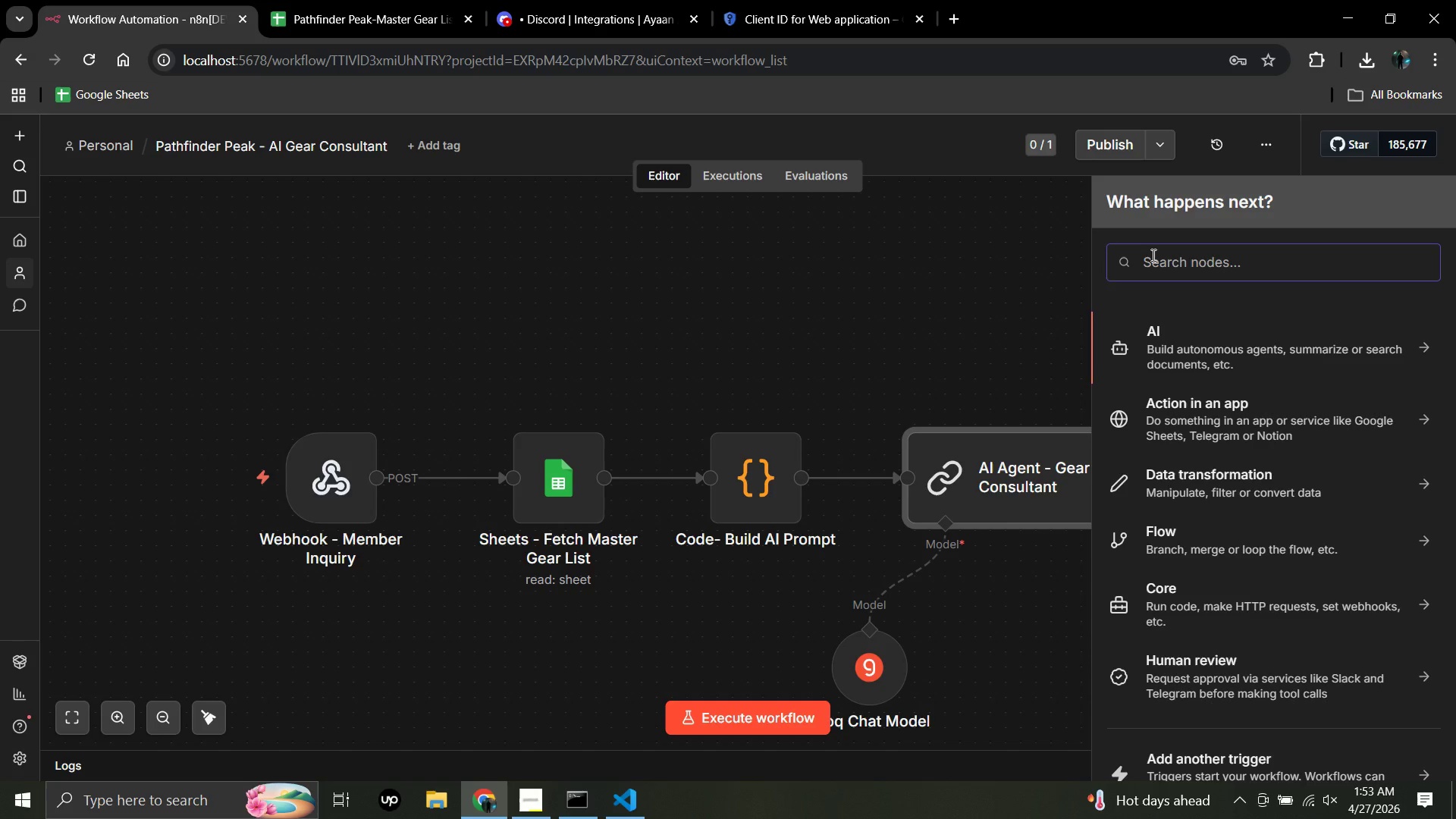 
type(code)
 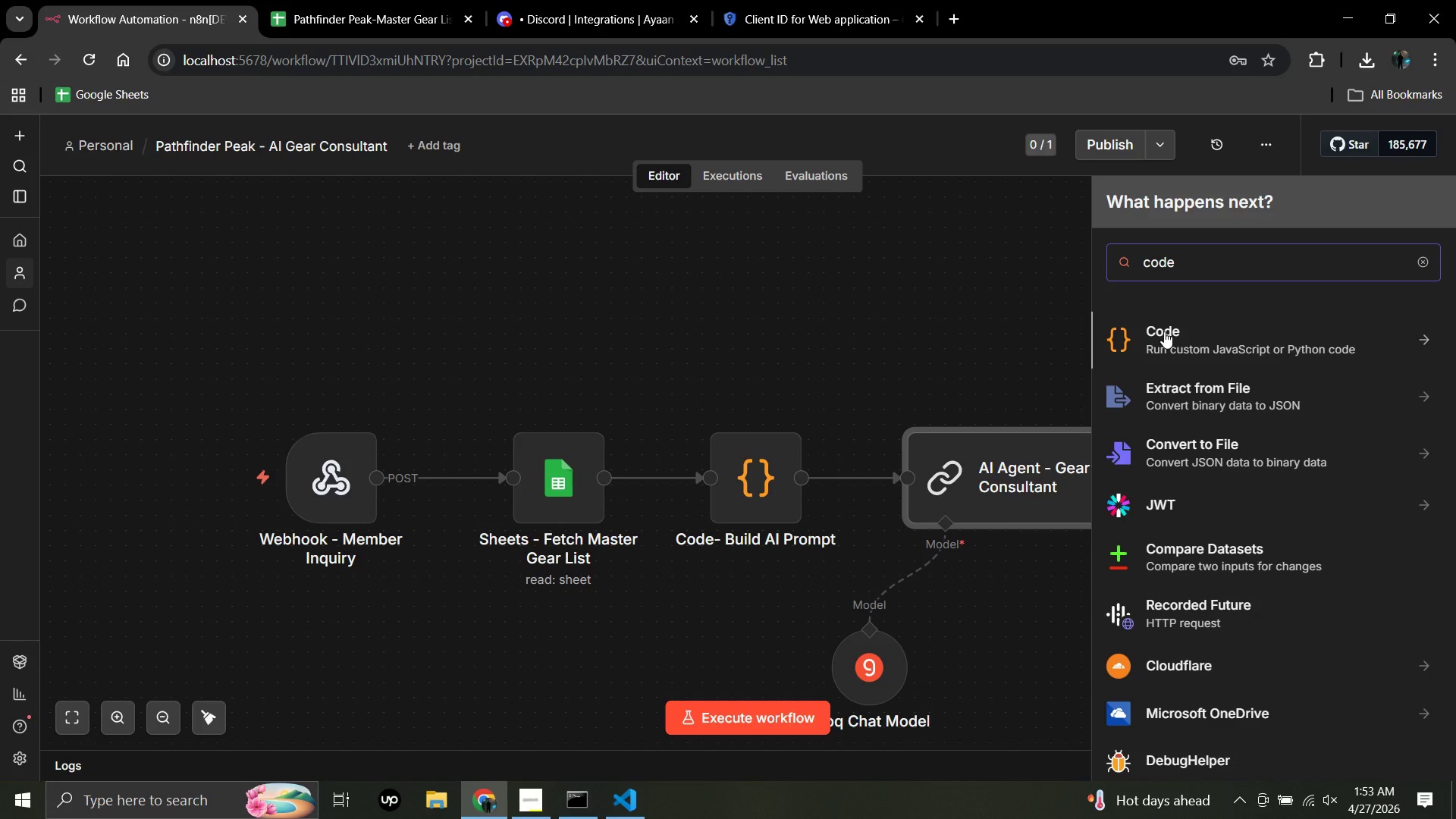 
left_click([1164, 331])
 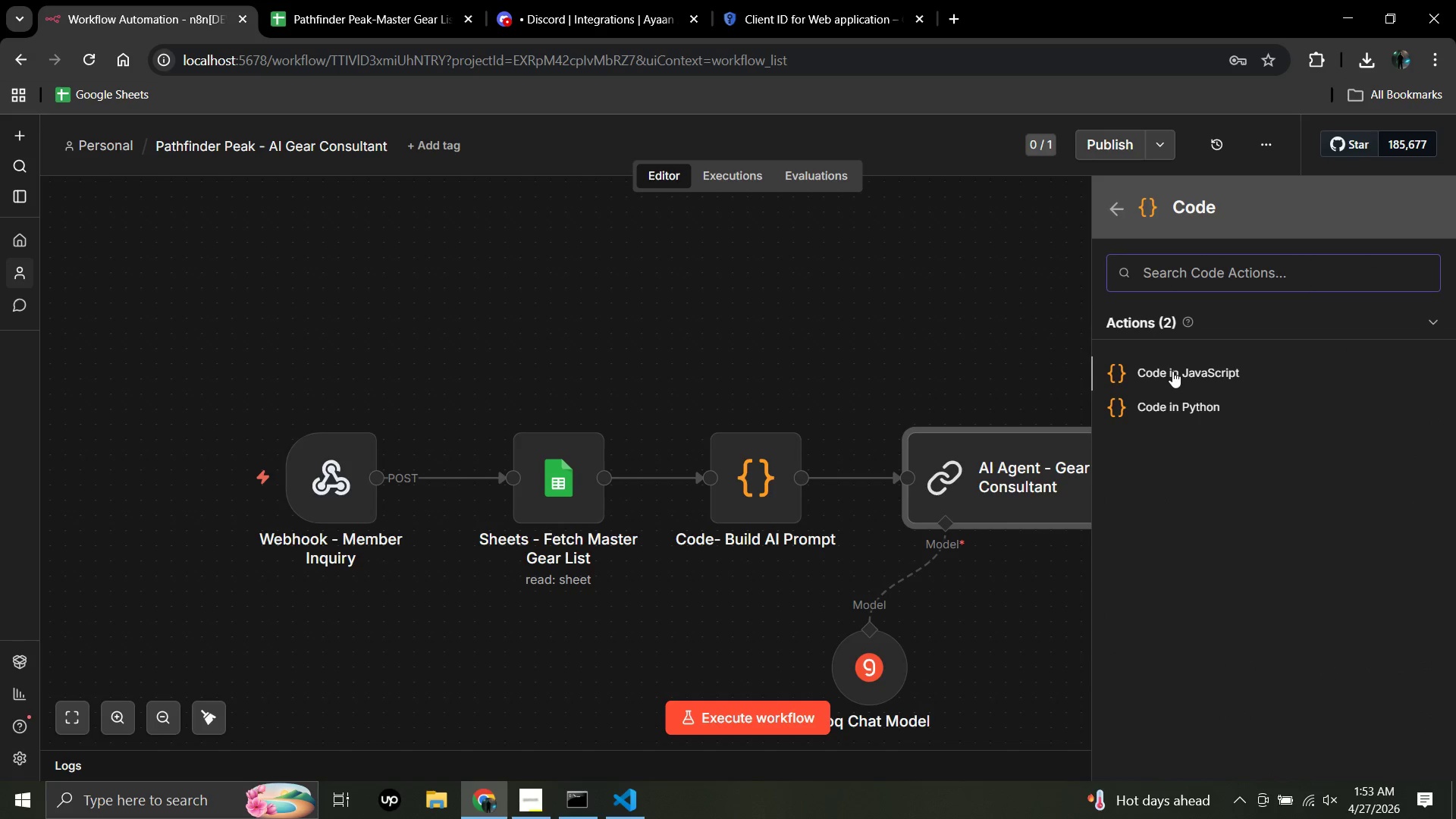 
left_click([1172, 371])
 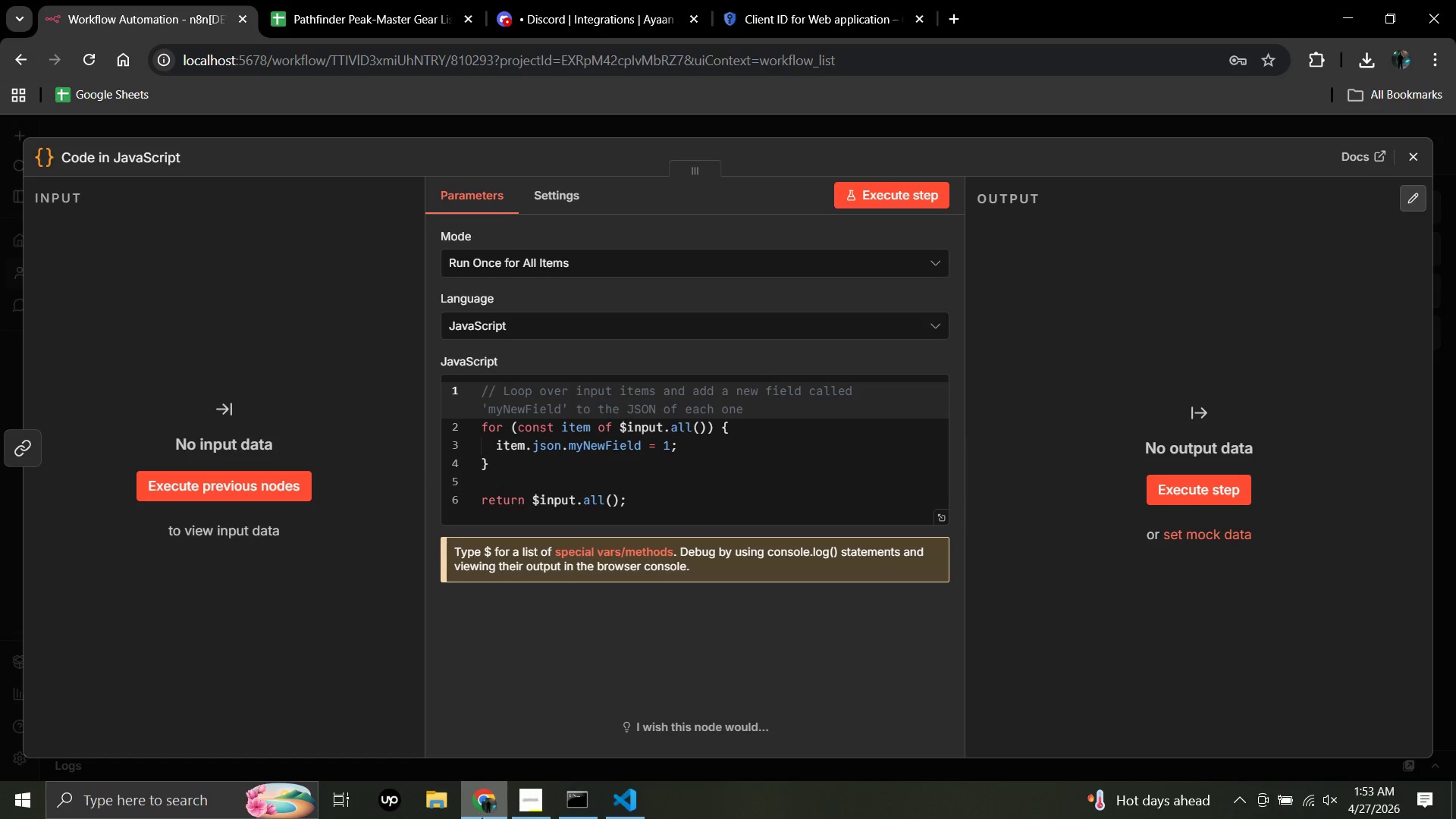 
left_click([530, 793])